 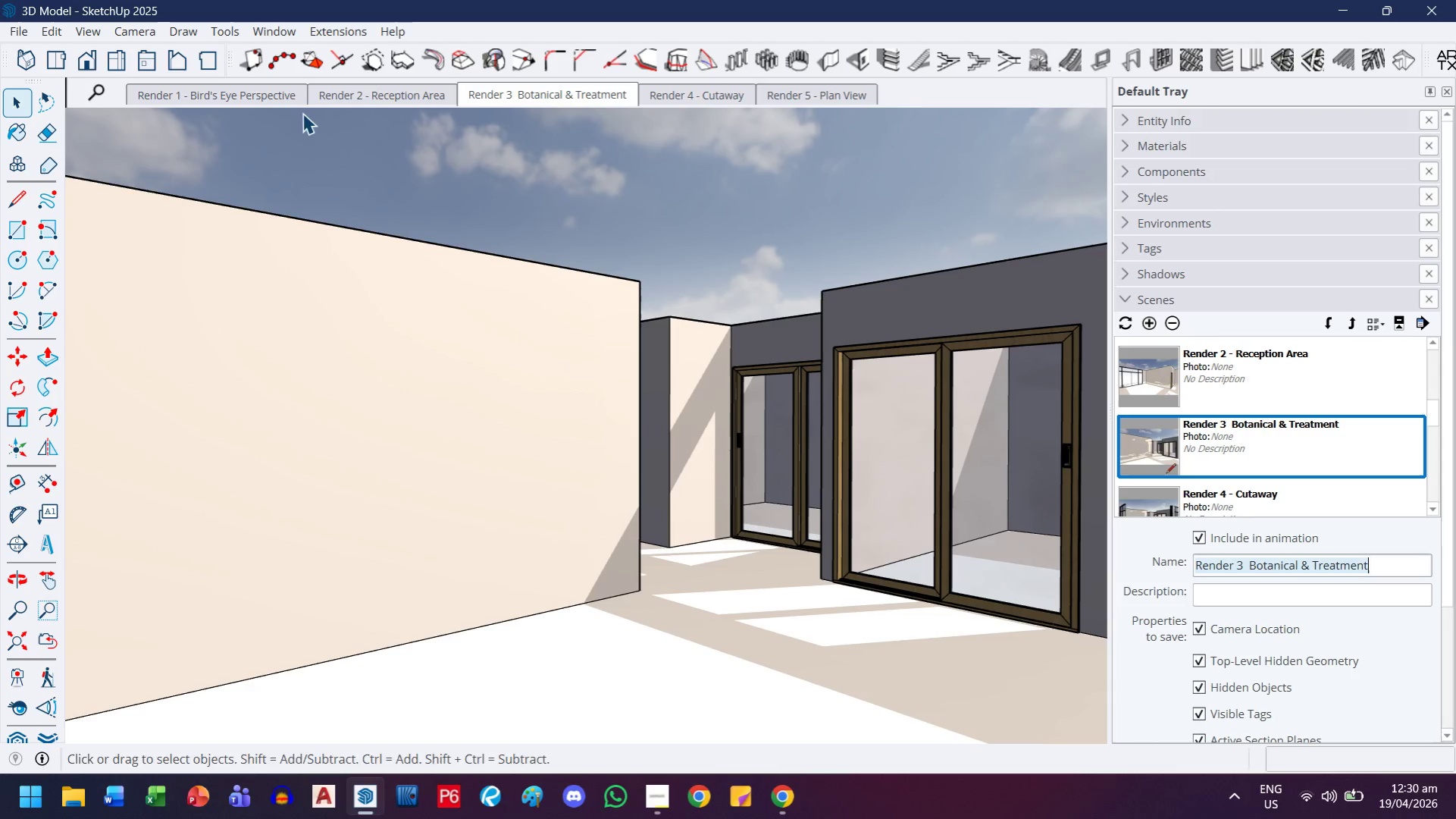 
left_click([51, 326])
 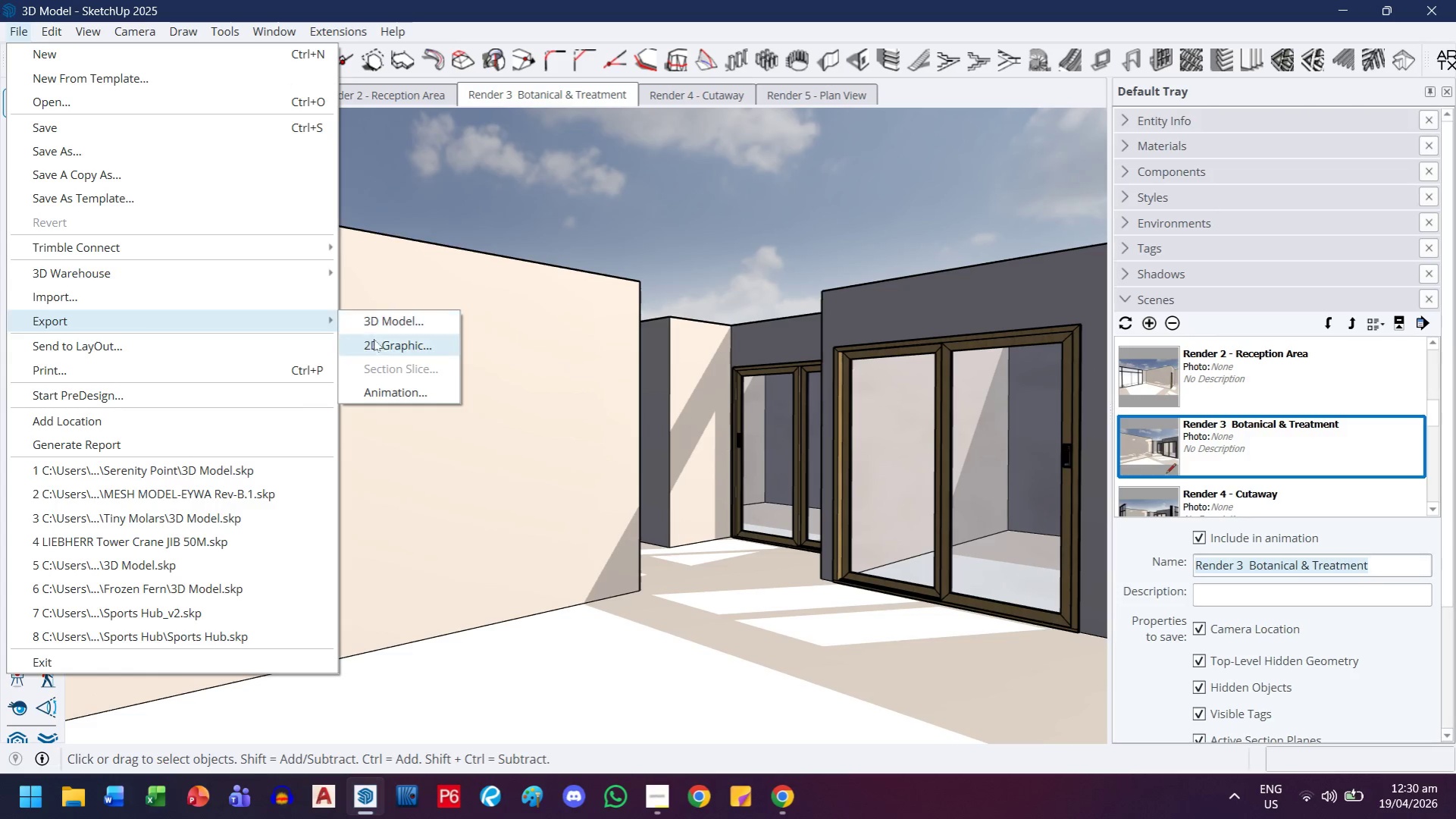 
left_click([375, 340])
 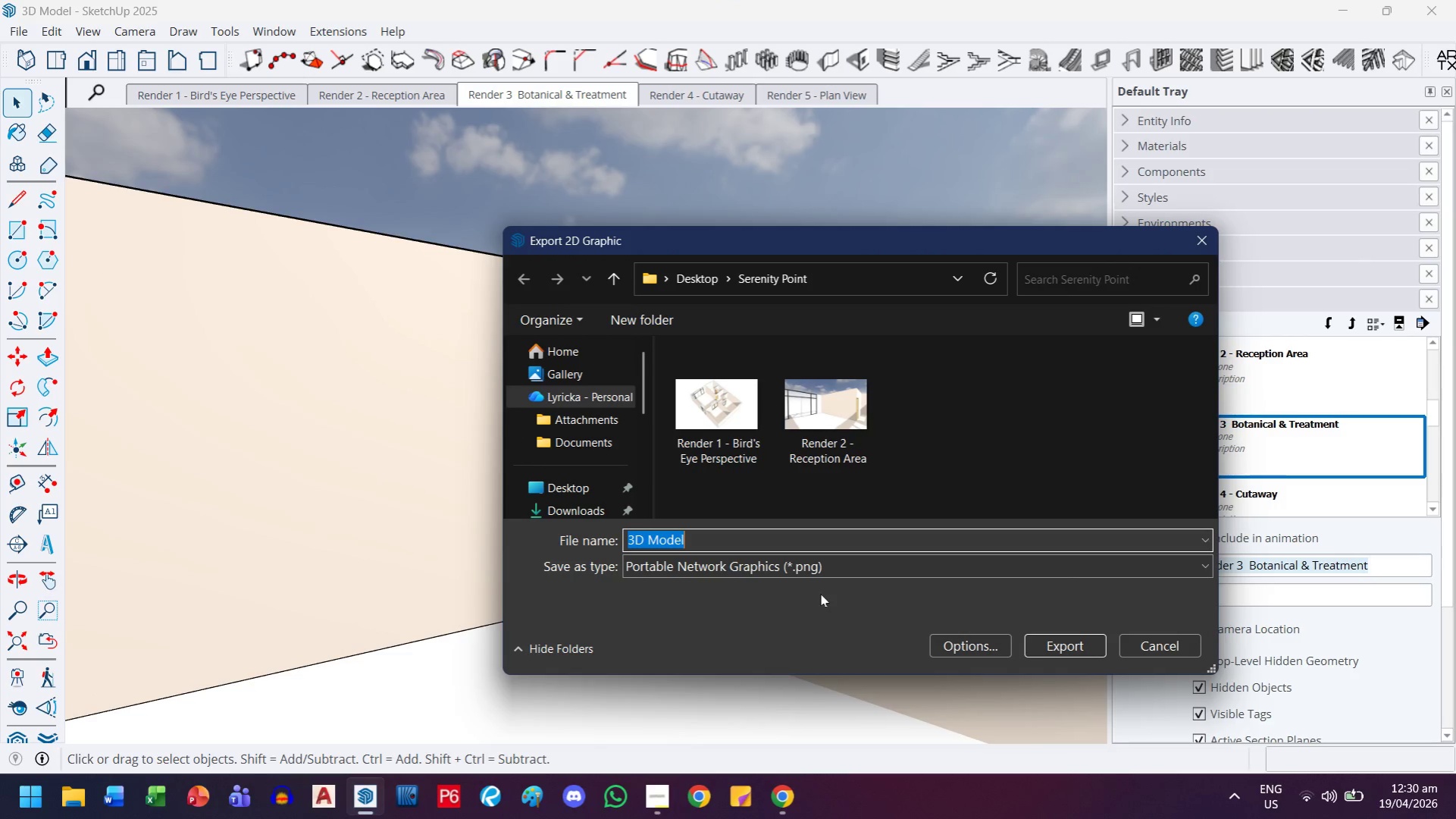 
key(Control+Shift+ShiftLeft)
 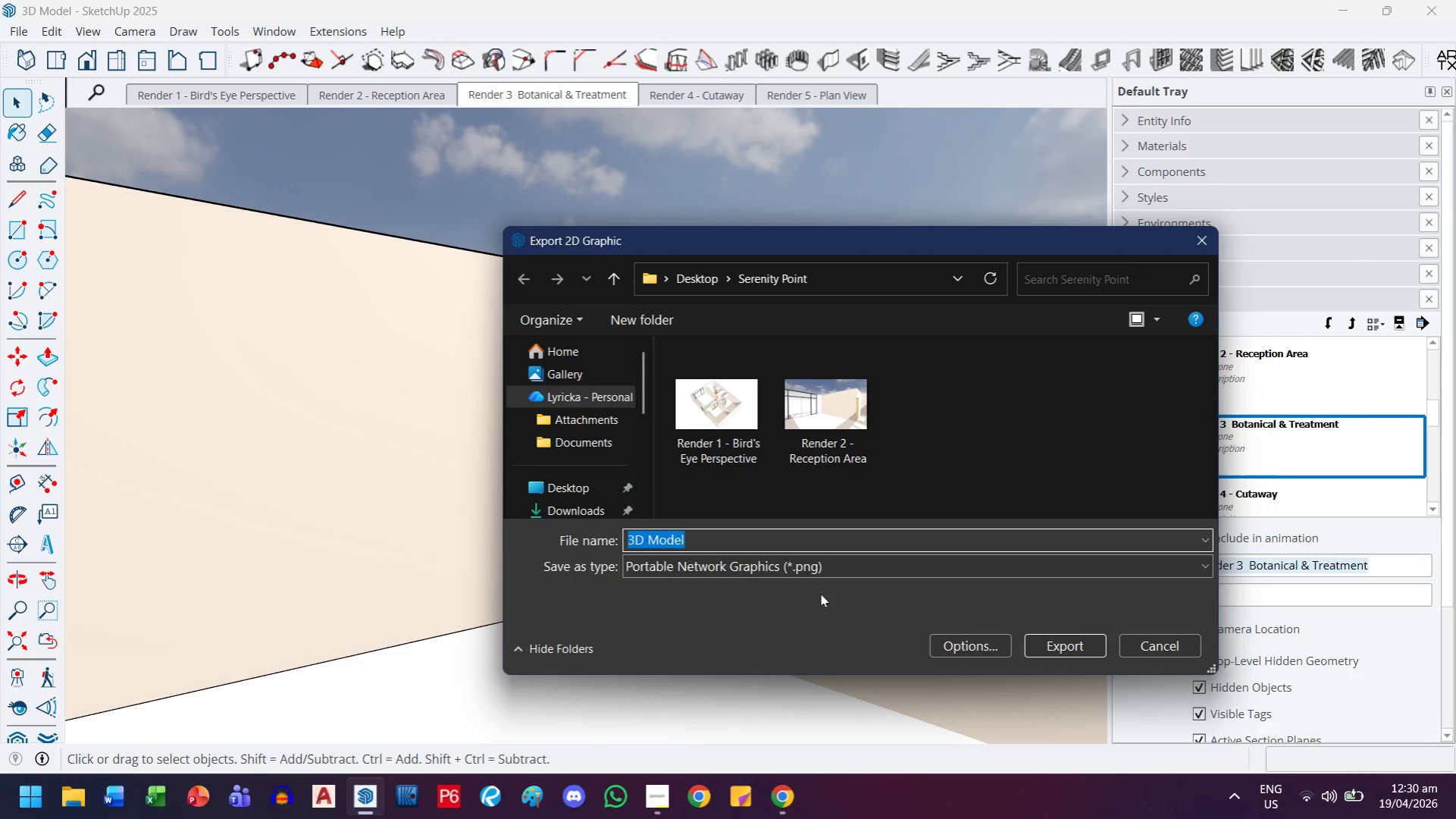 
key(Control+Shift+V)
 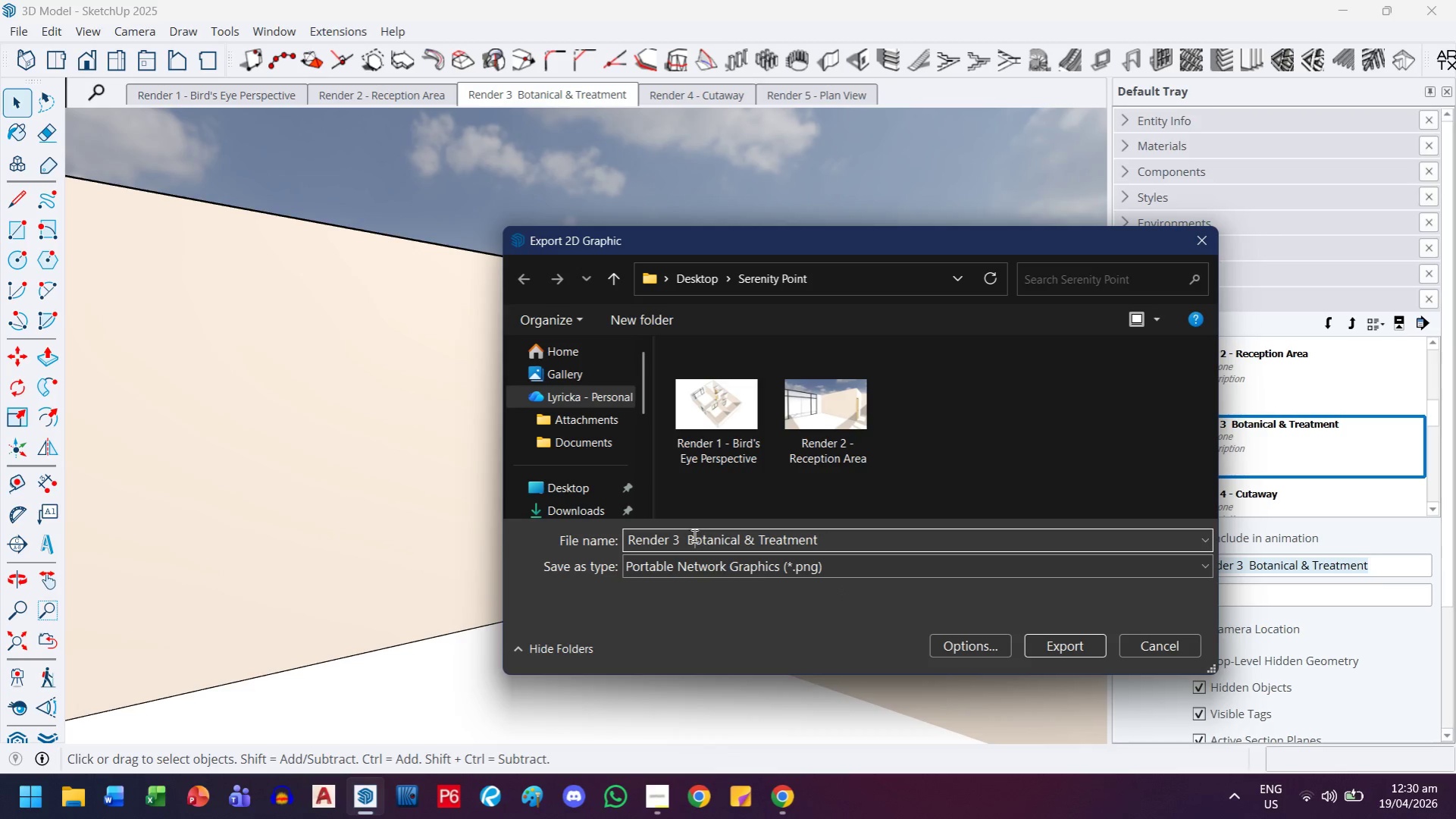 
key(ArrowLeft)
 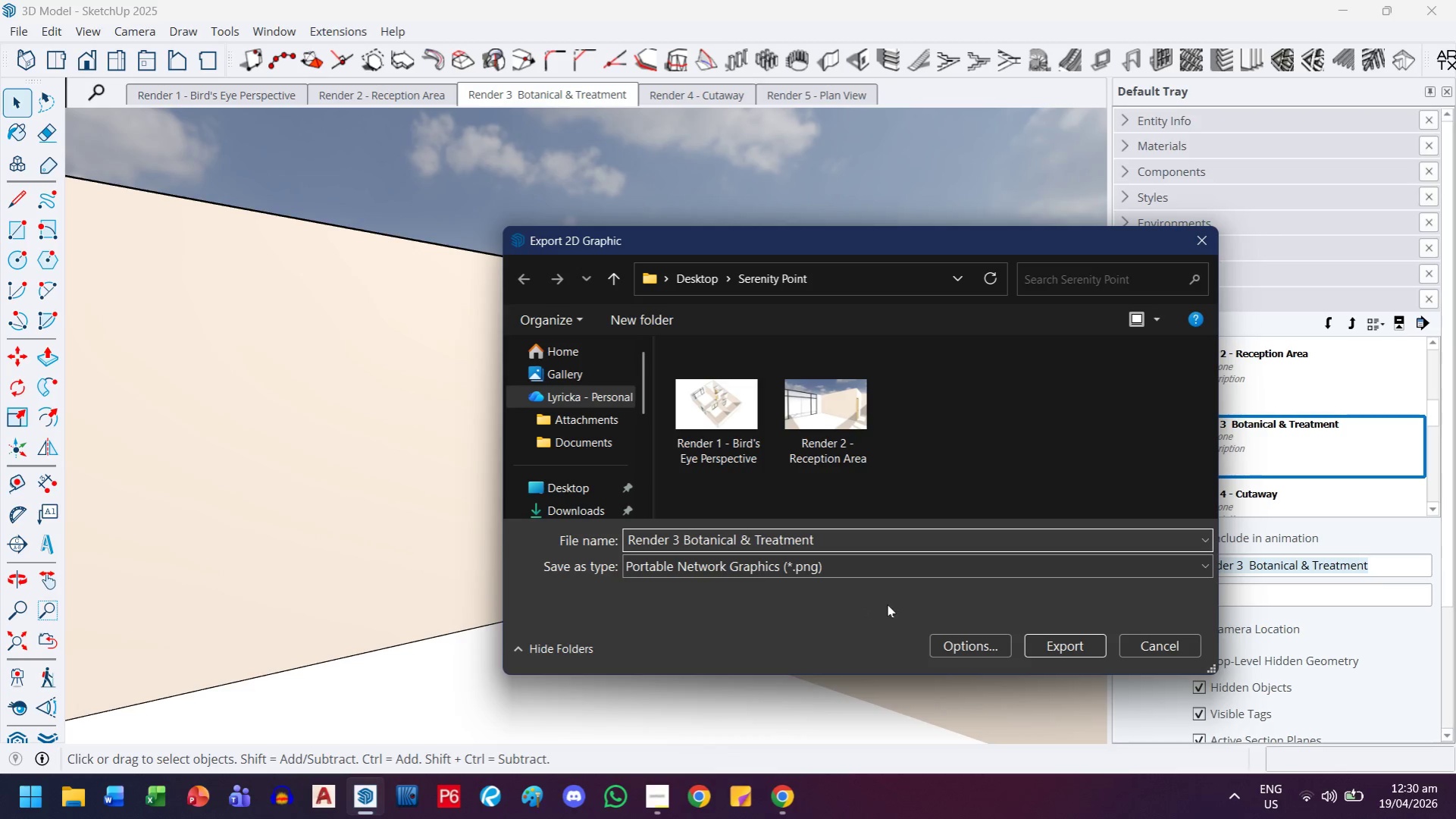 
key(Backspace)
 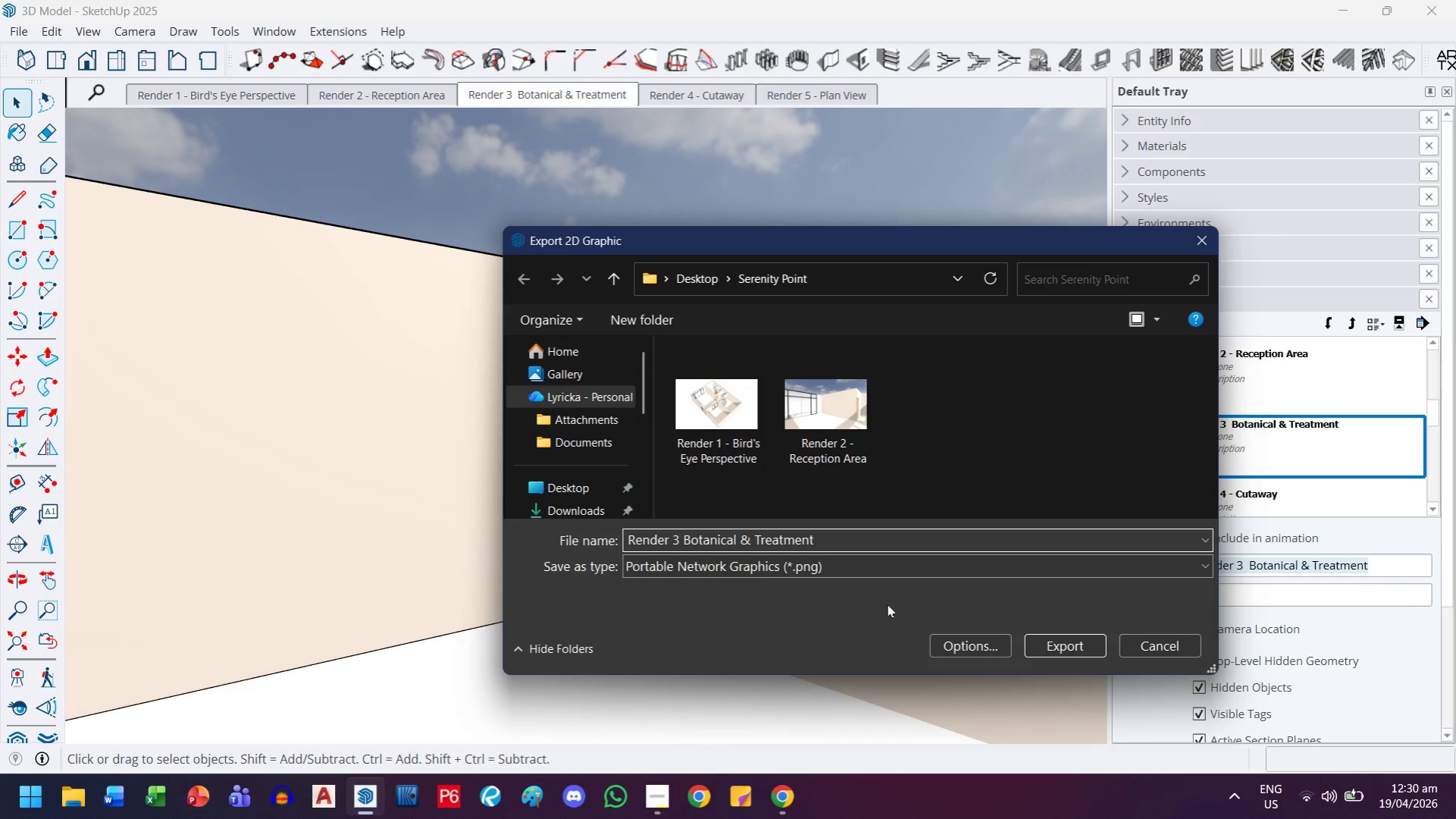 
key(Minus)
 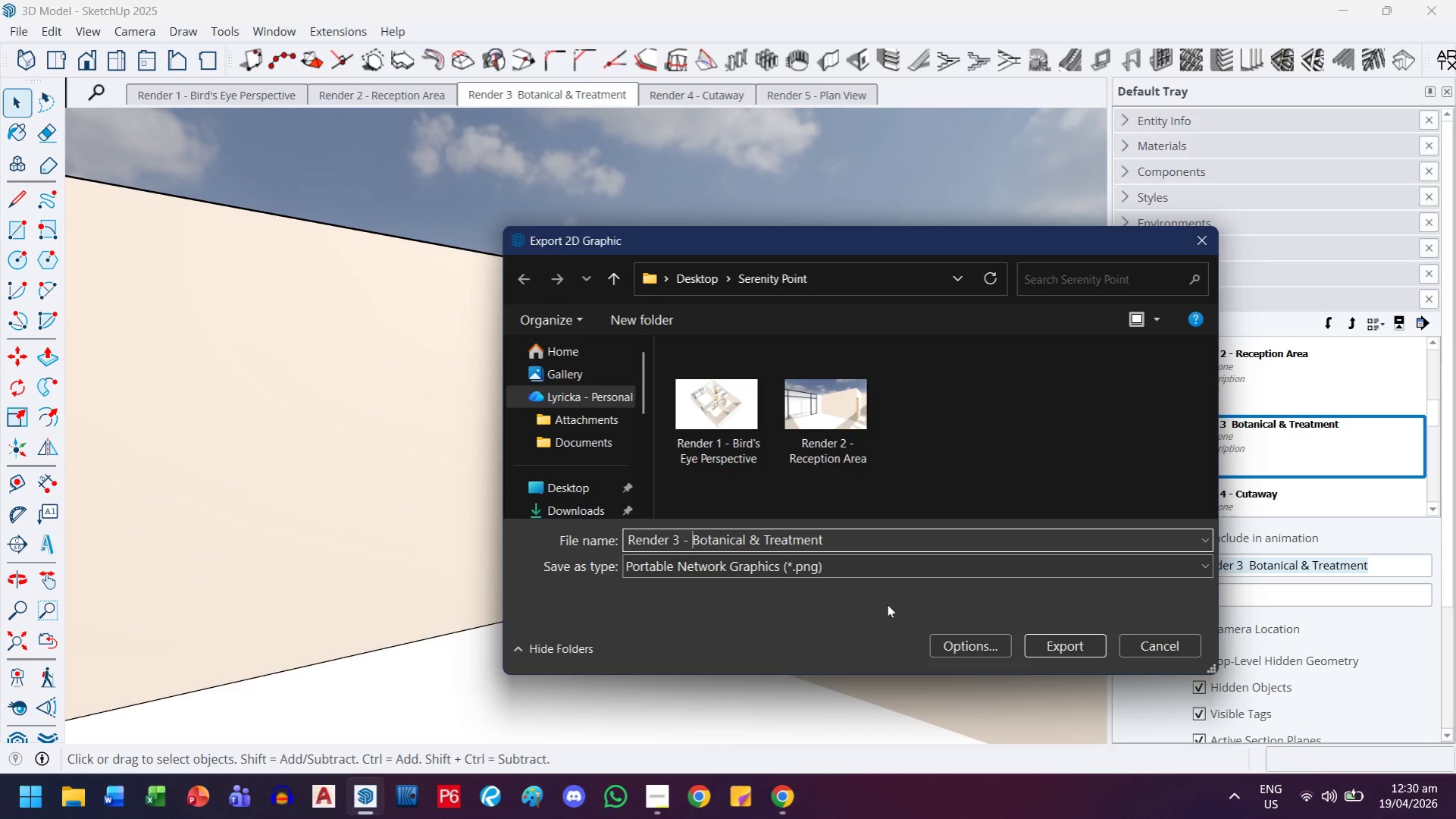 
key(Space)
 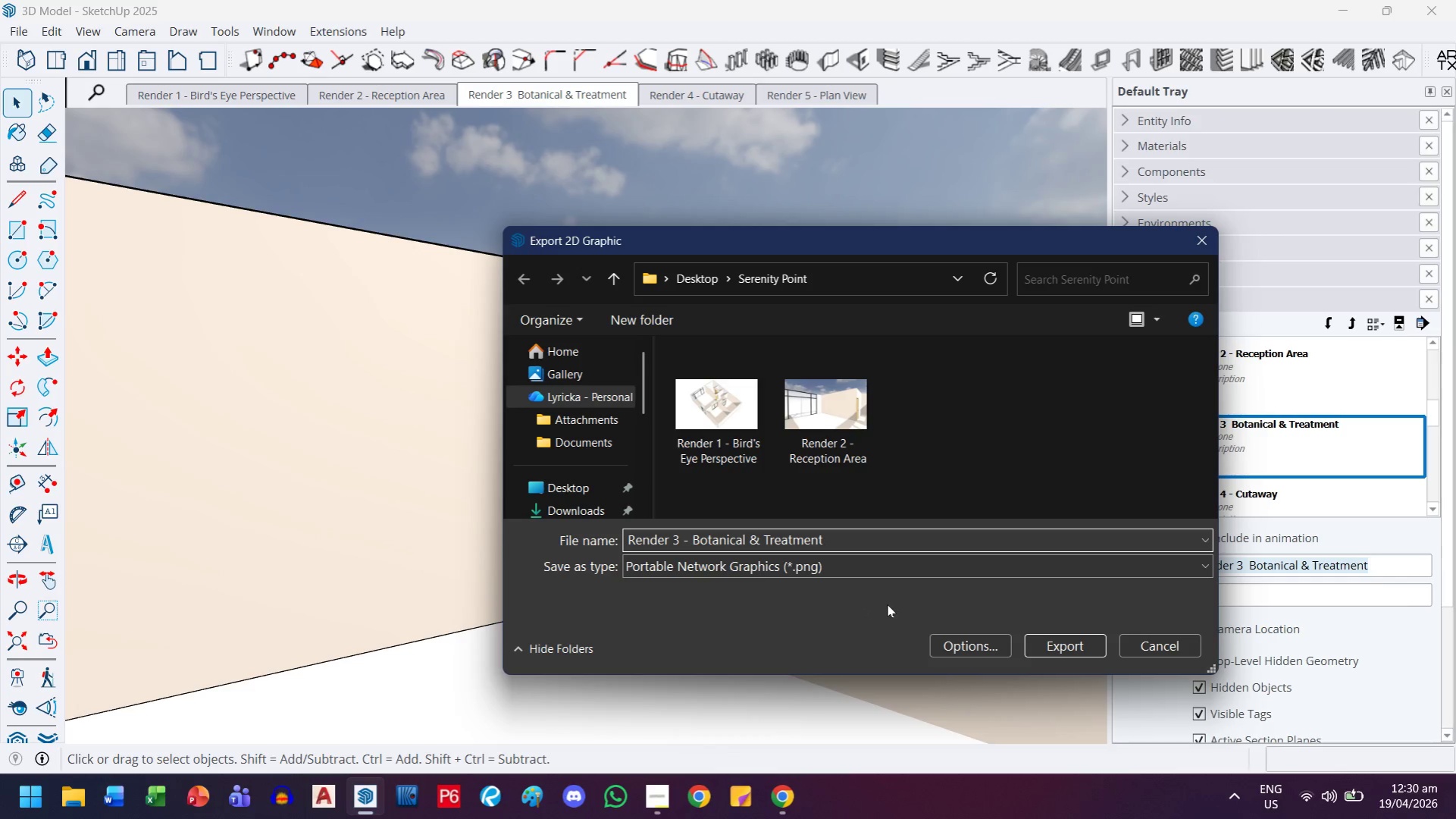 
key(ArrowLeft)
 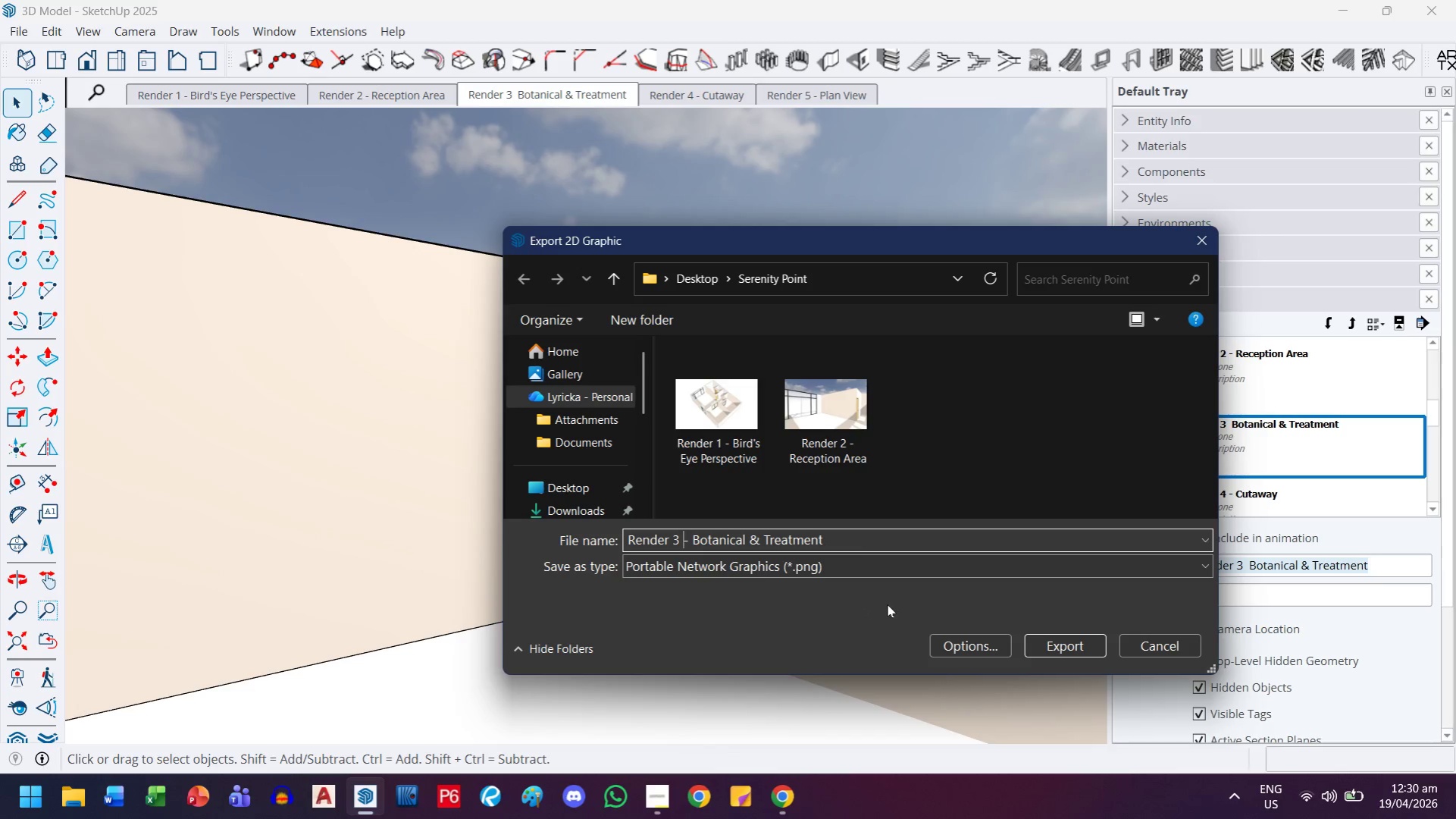 
key(ArrowLeft)
 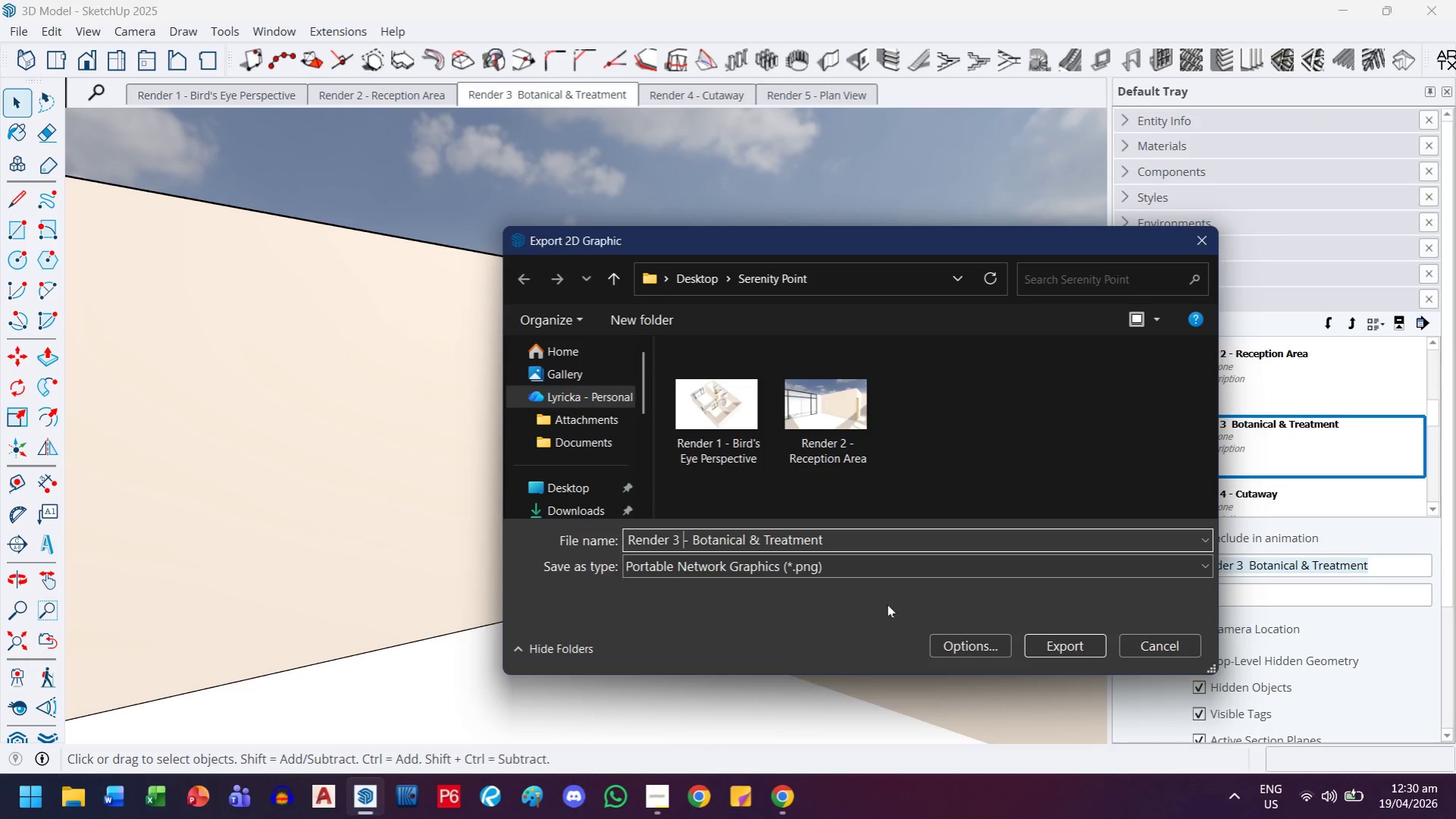 
key(ArrowLeft)
 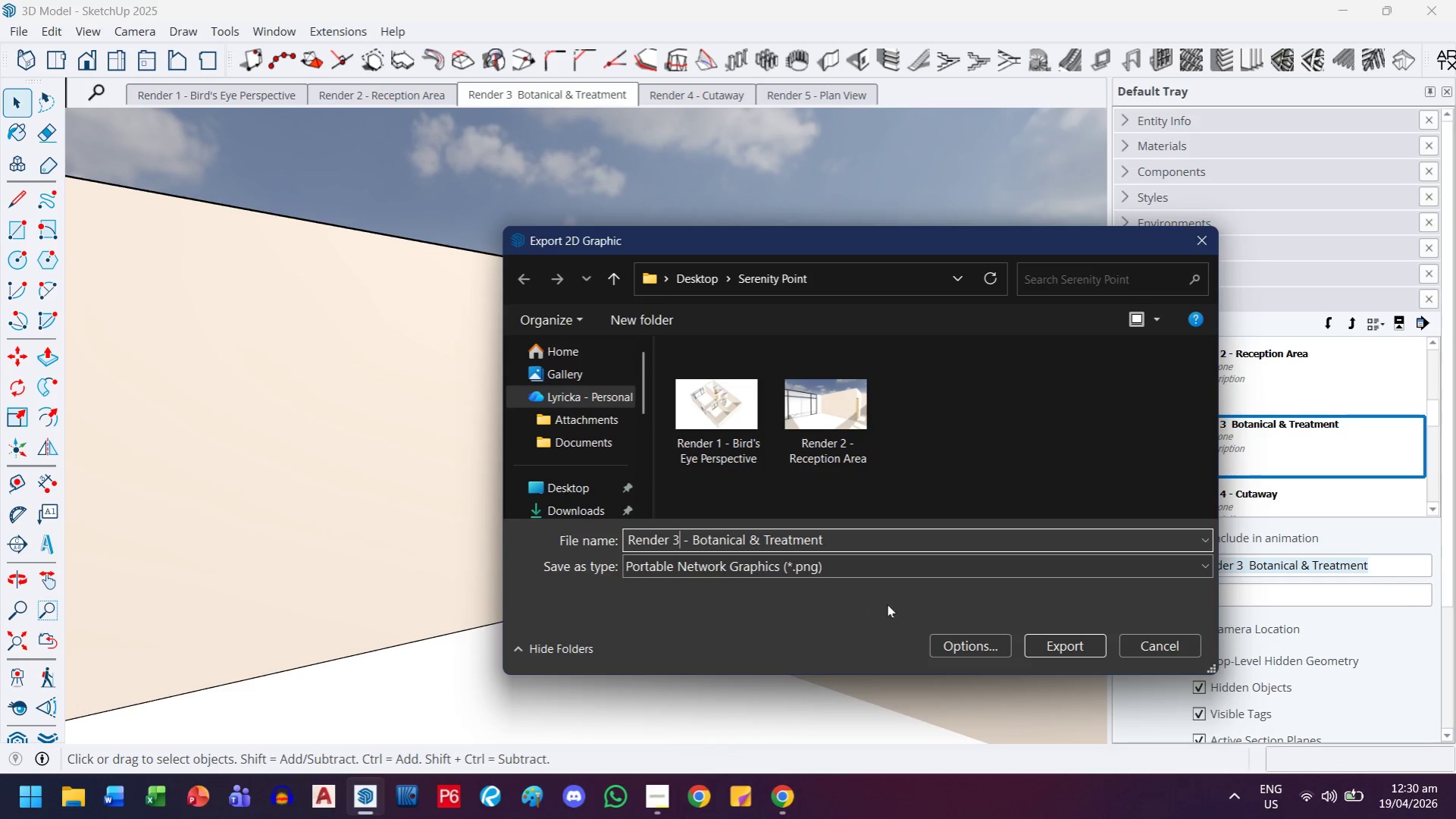 
key(Enter)
 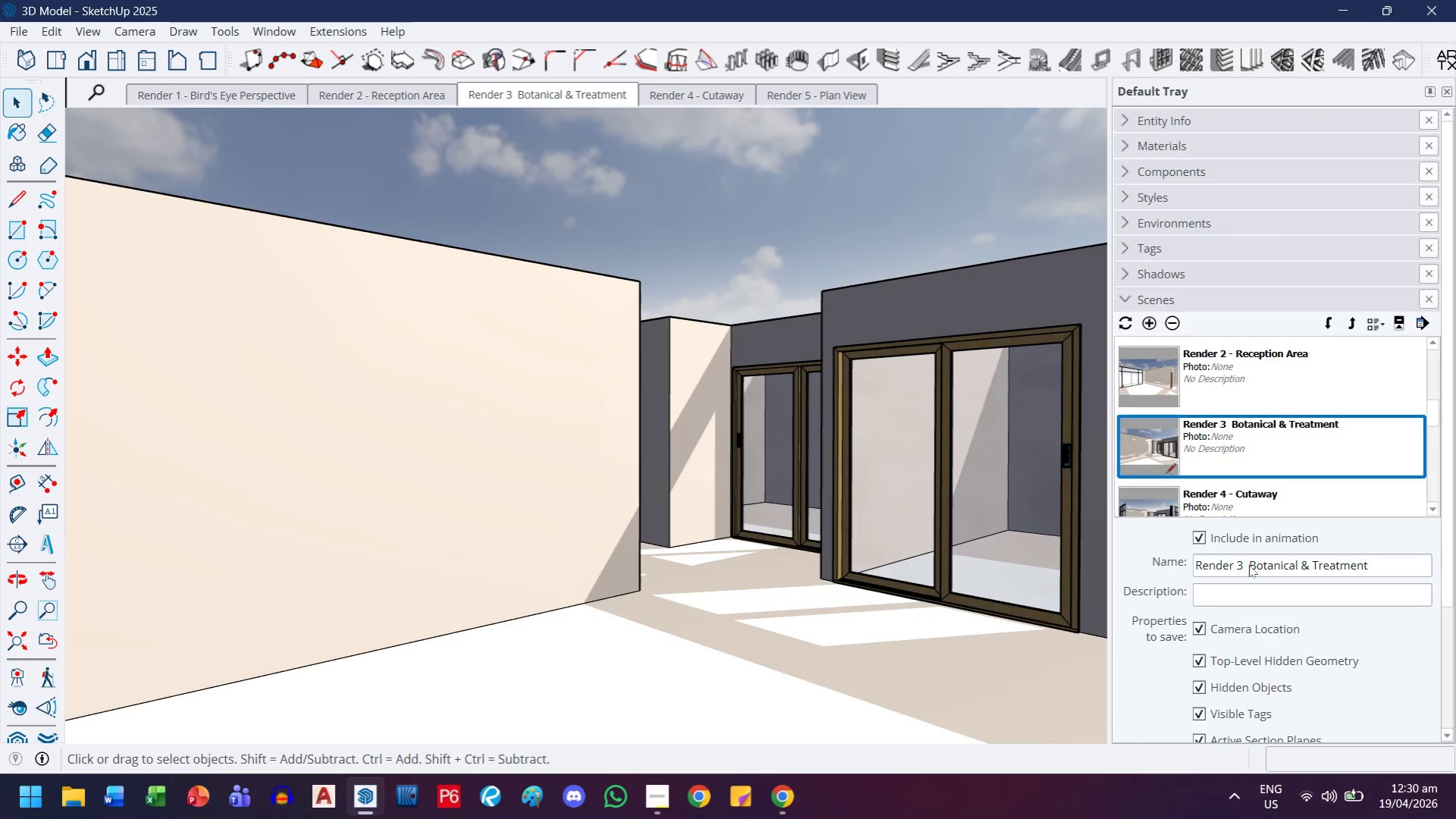 
double_click([1248, 564])
 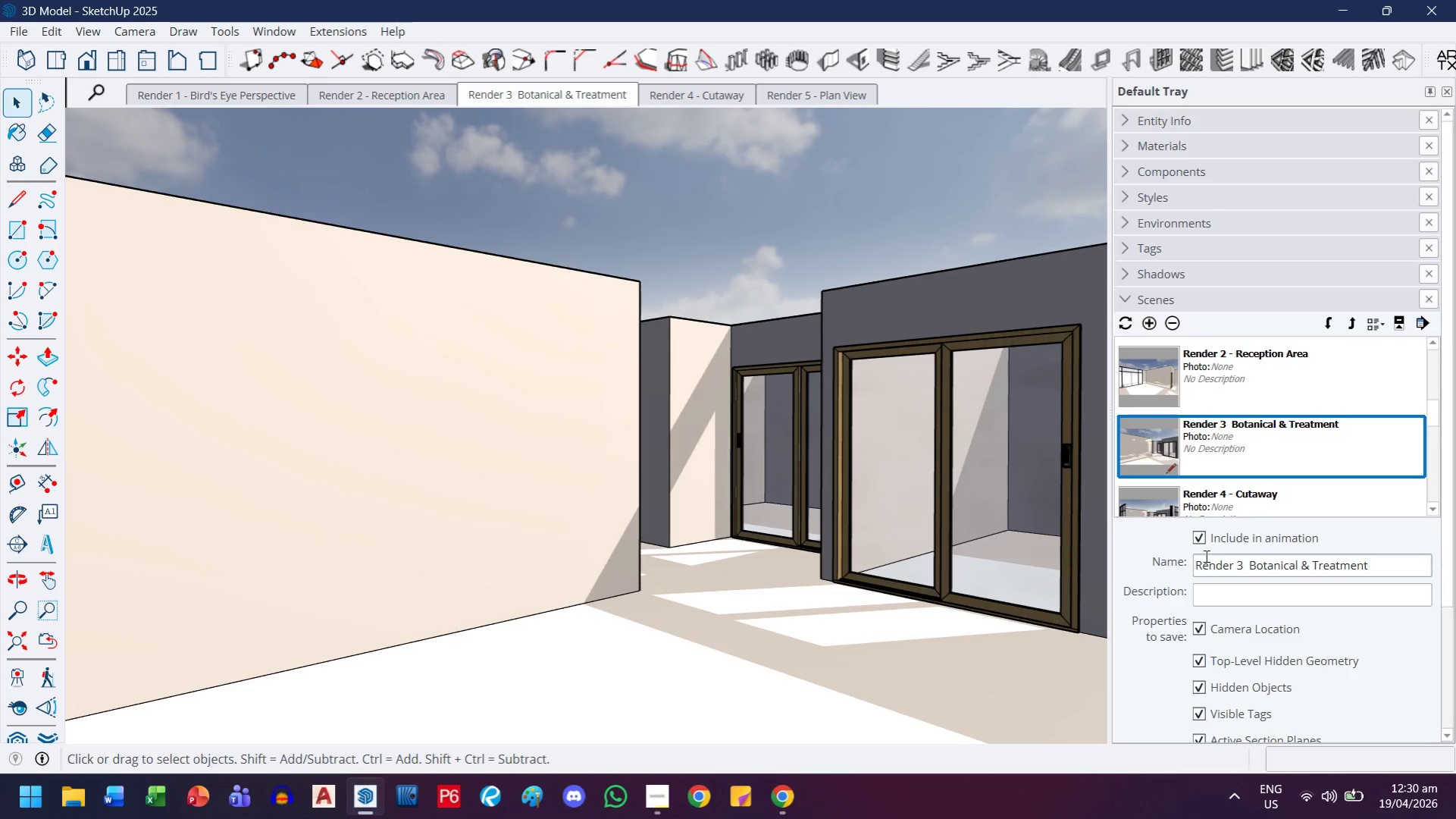 
key(Backspace)
 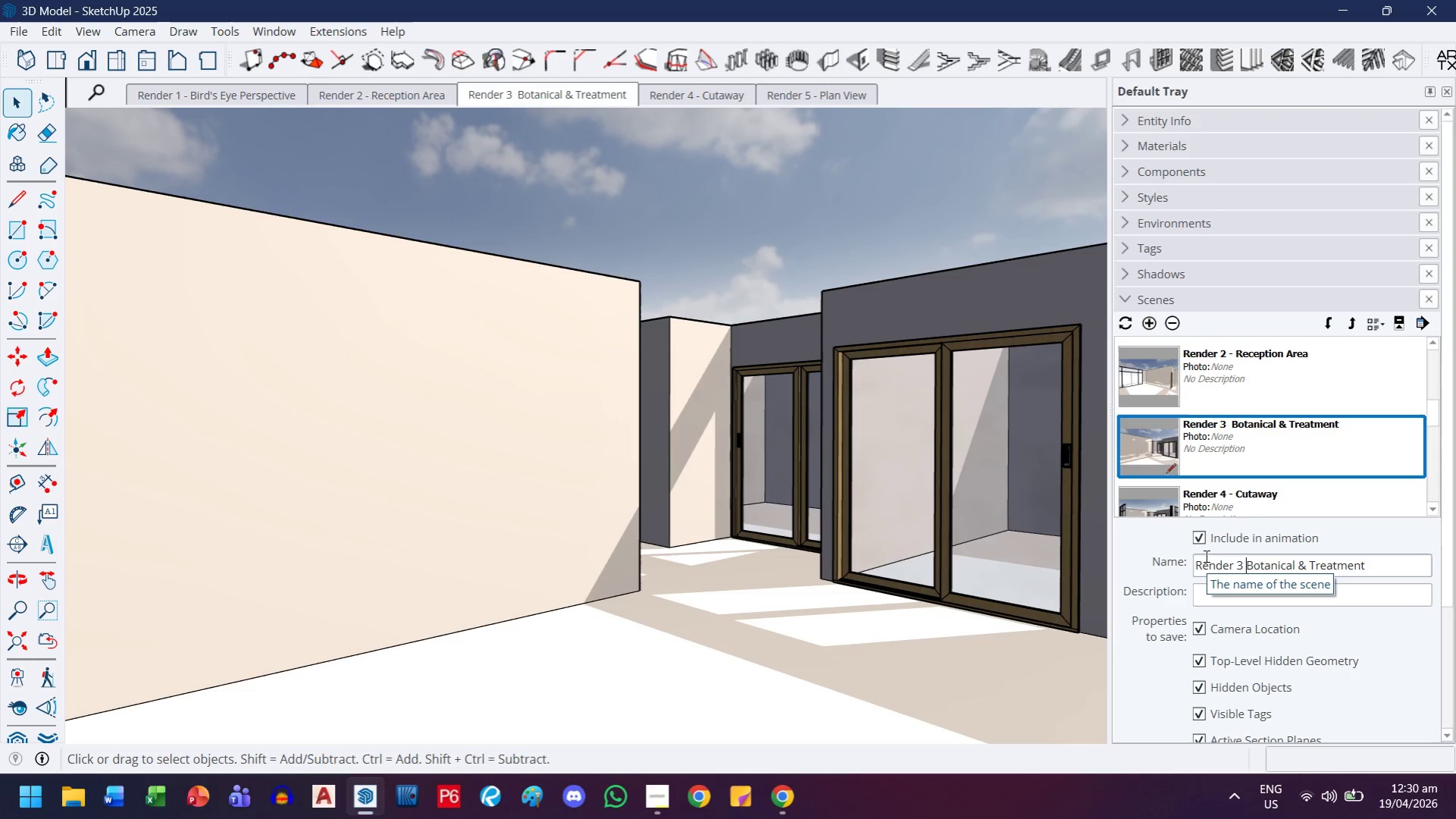 
key(Backspace)
 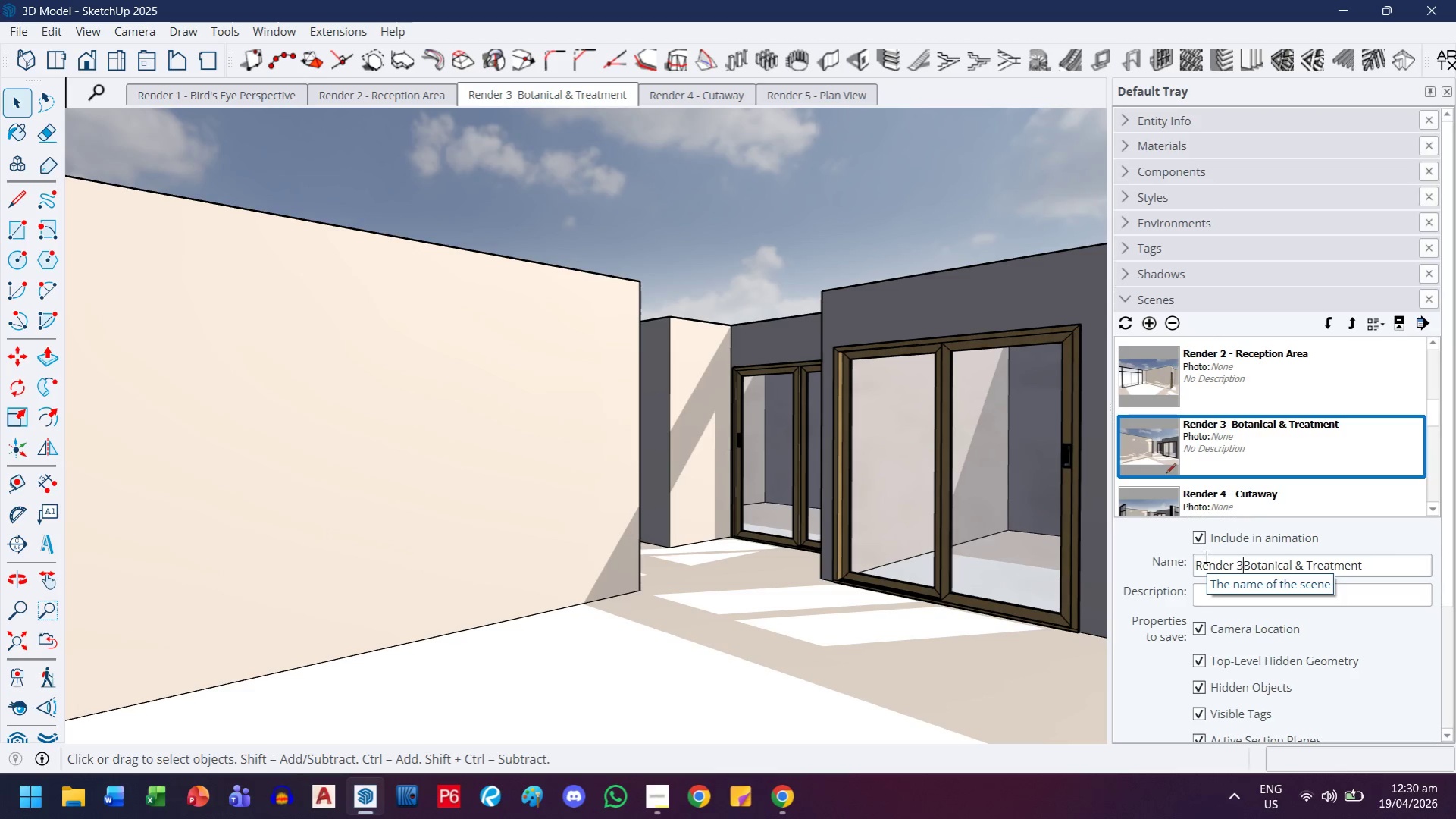 
key(Space)
 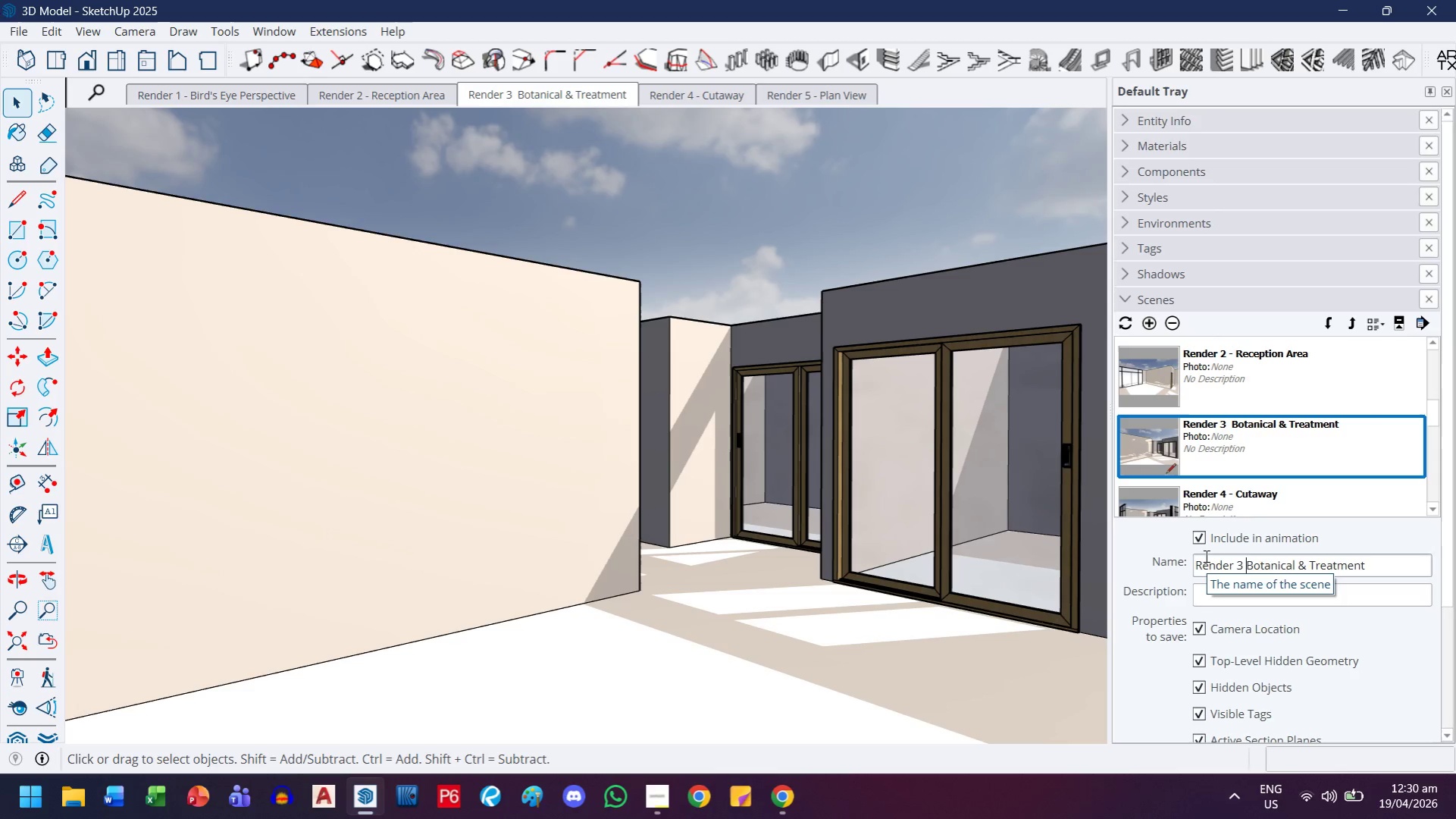 
key(Minus)
 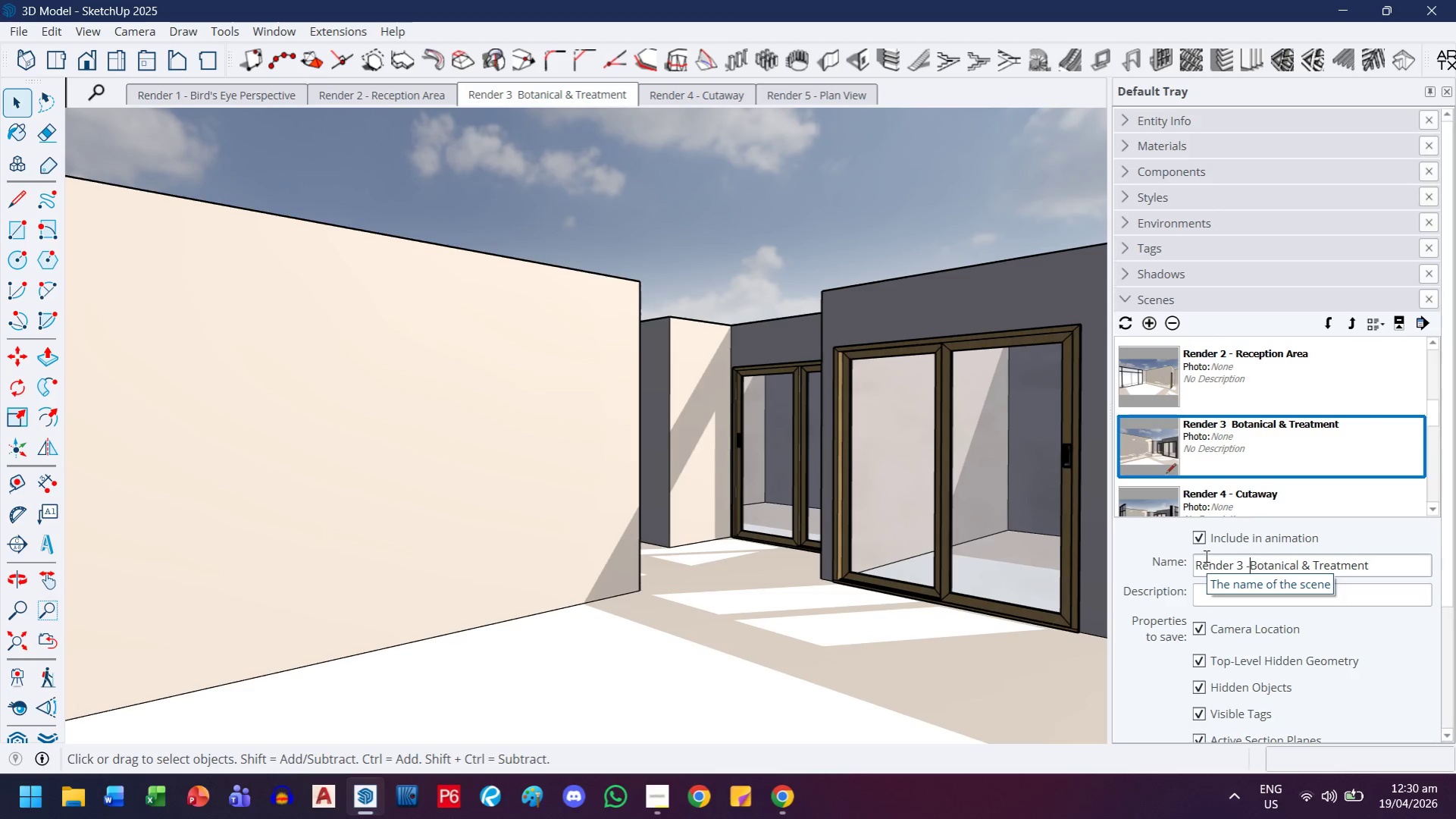 
key(Space)
 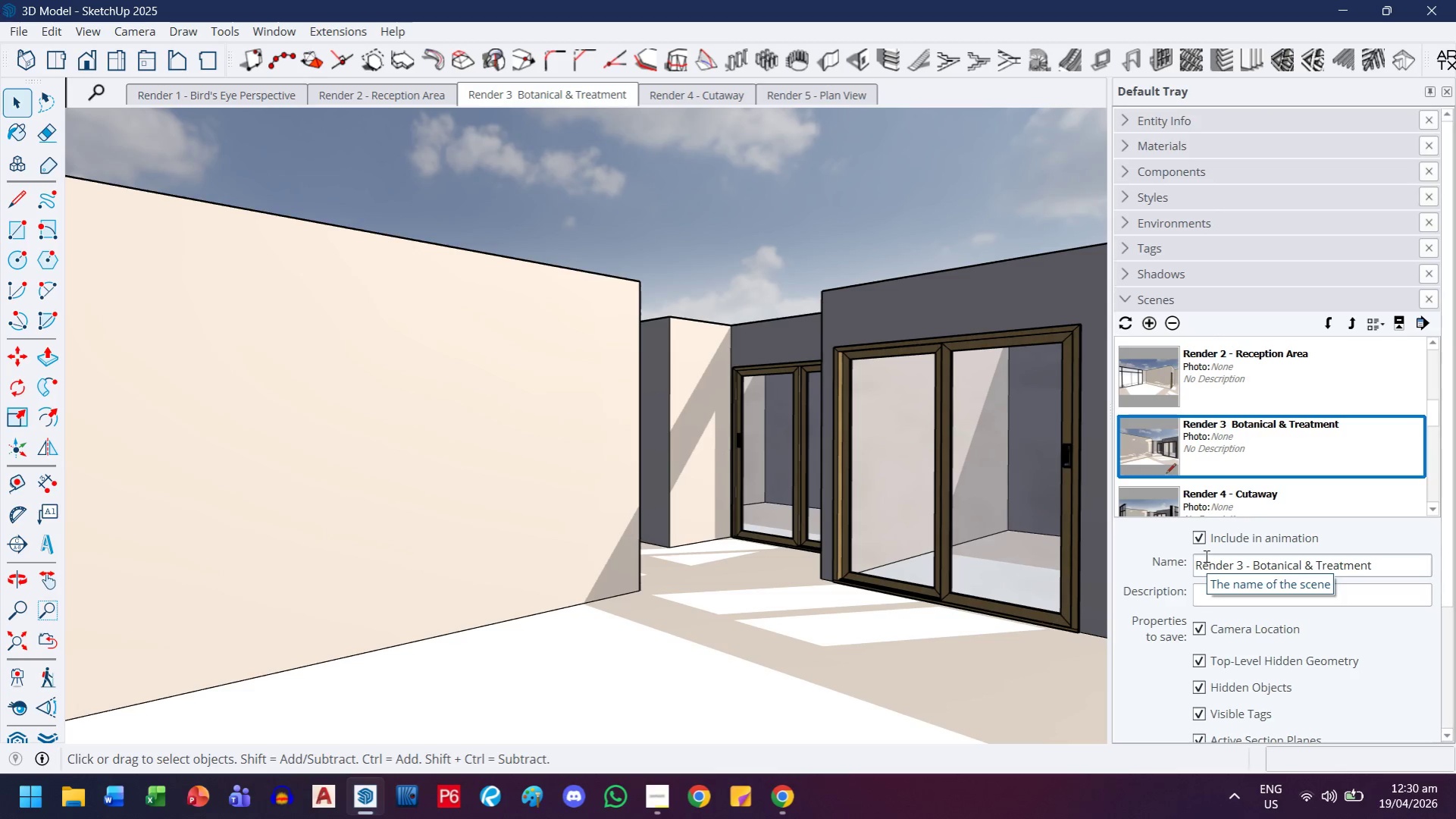 
key(Enter)
 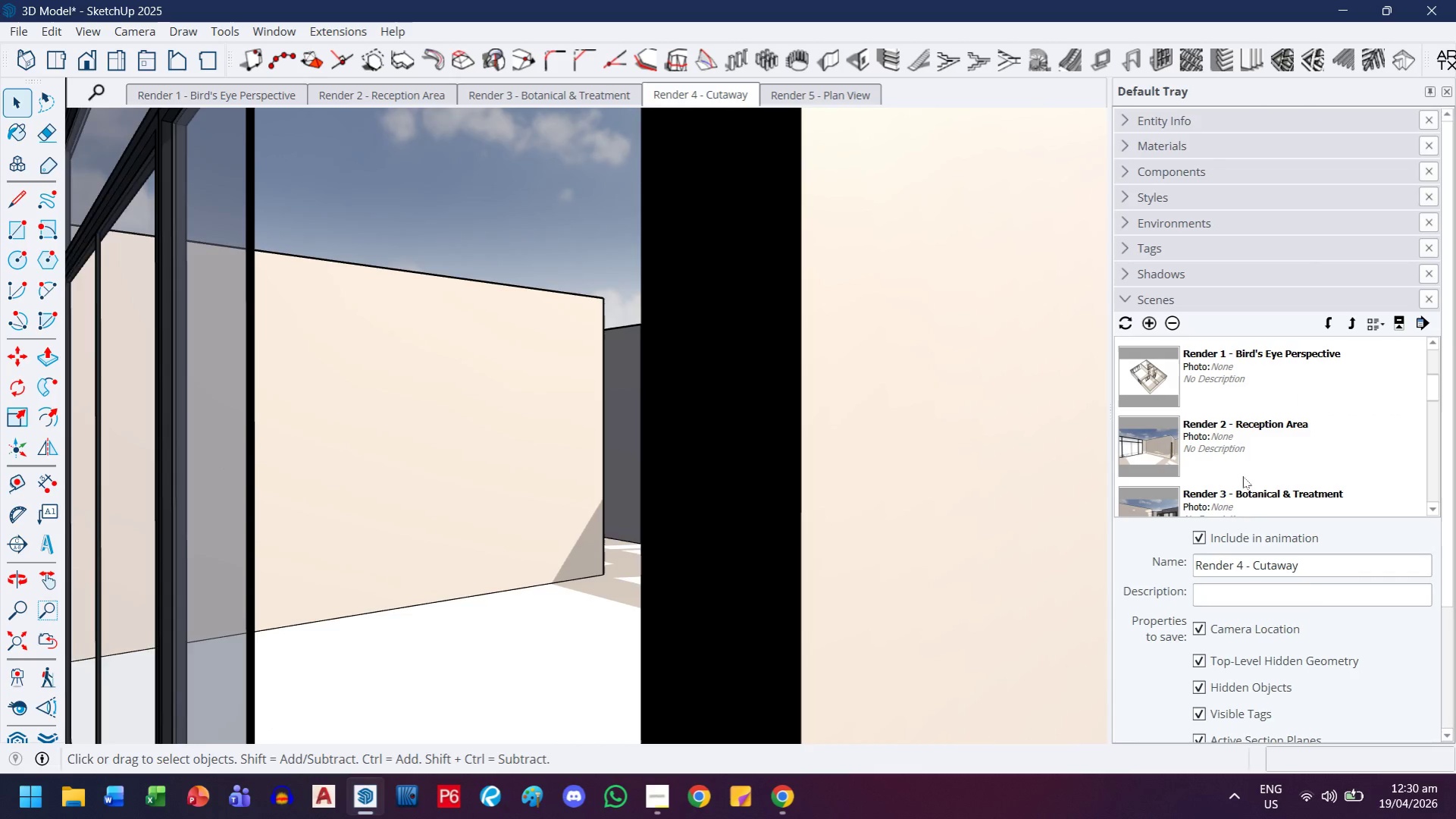 
left_click([1251, 568])
 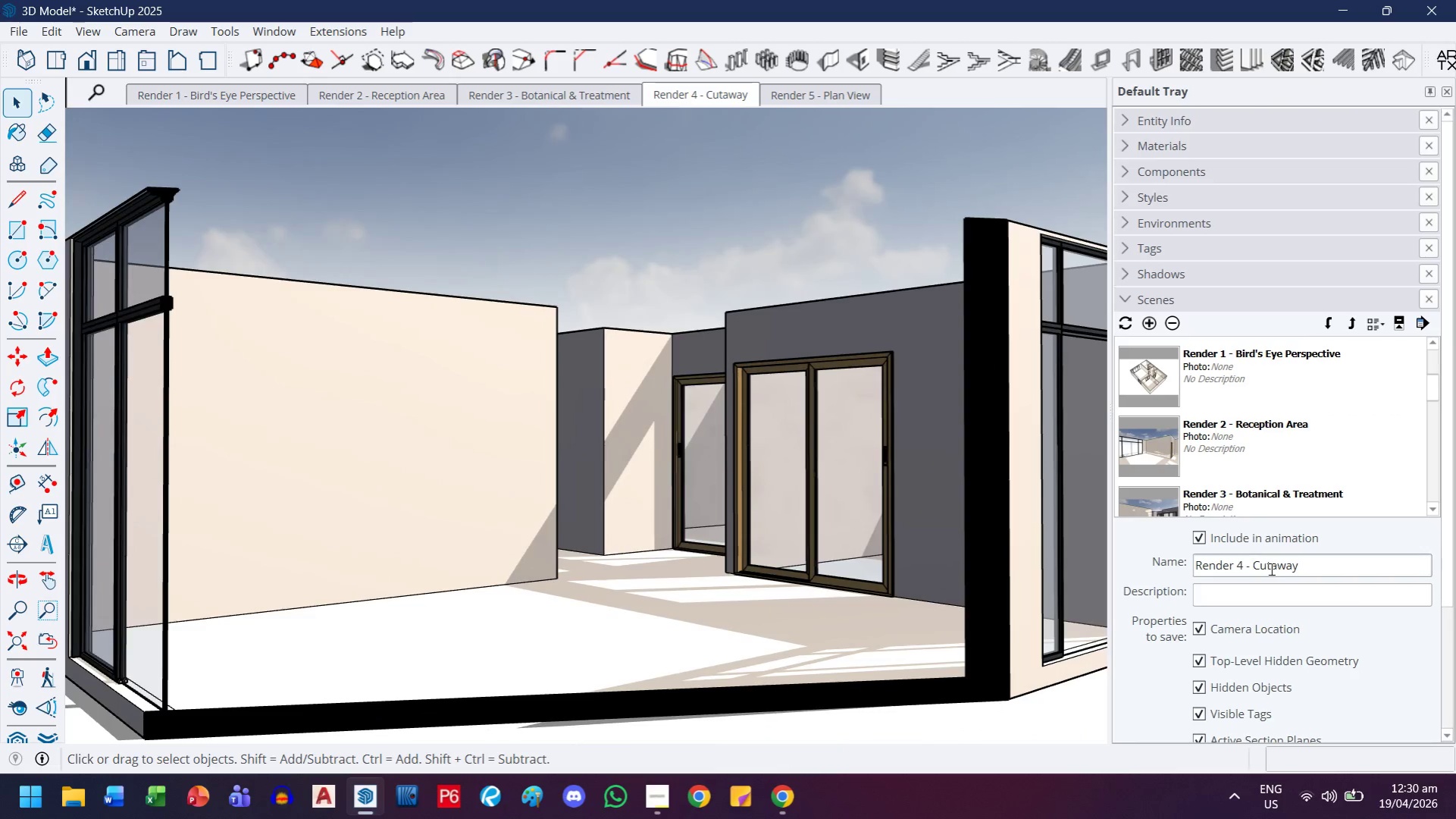 
left_click([1270, 567])
 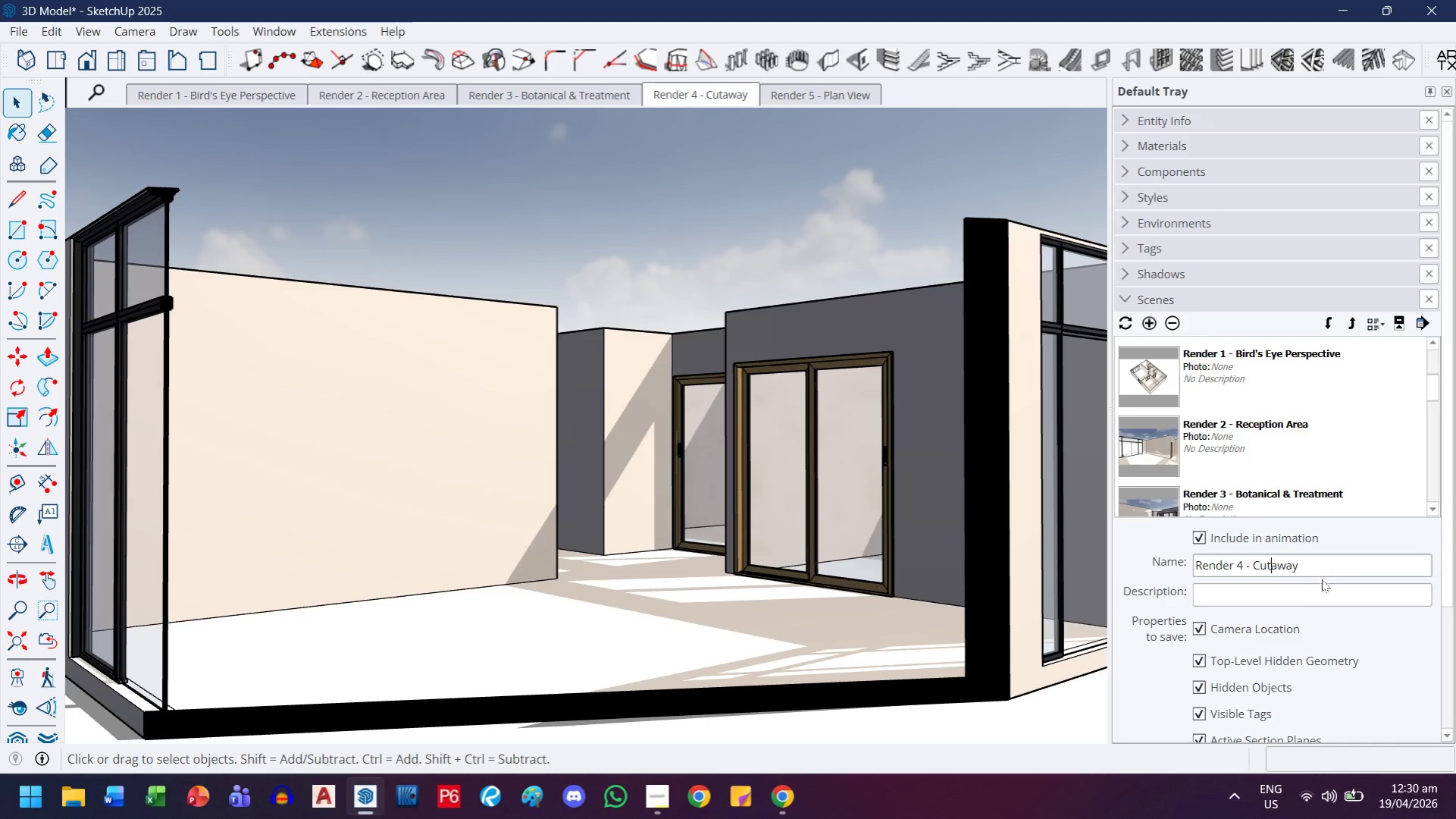 
left_click_drag(start_coordinate=[1320, 571], to_coordinate=[1184, 570])
 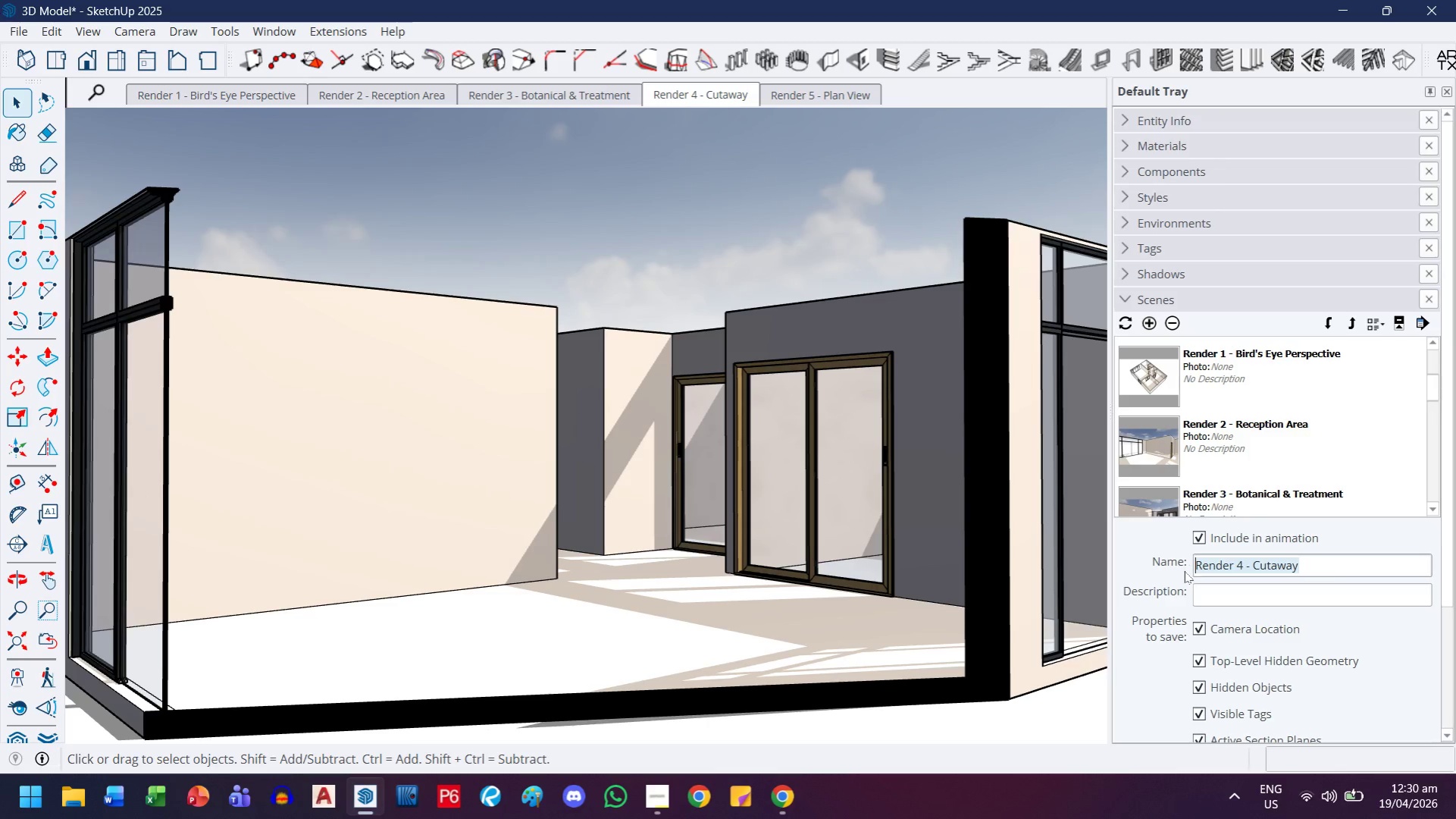 
key(Control+C)
 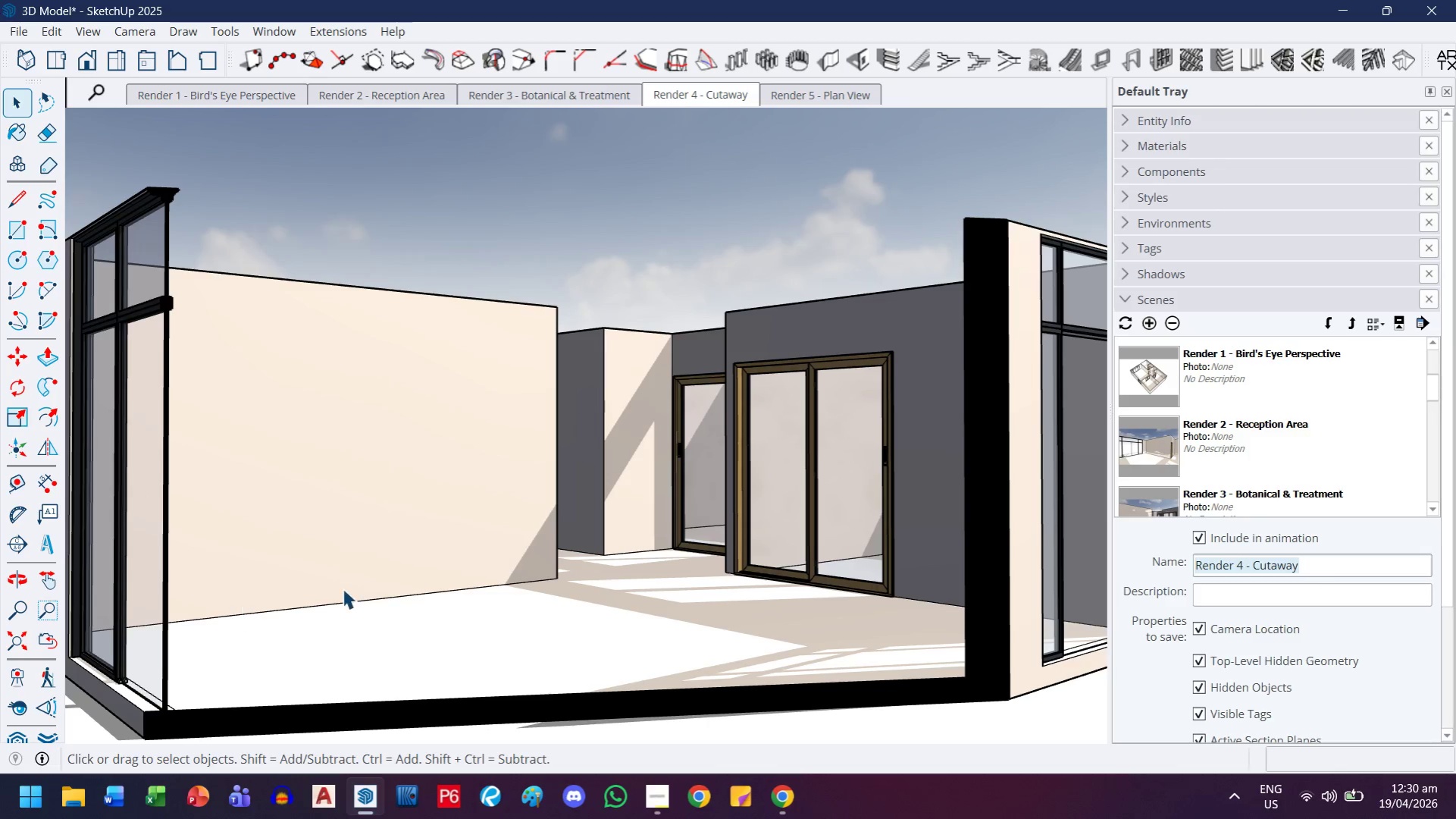 
scroll: coordinate [461, 535], scroll_direction: up, amount: 1.0
 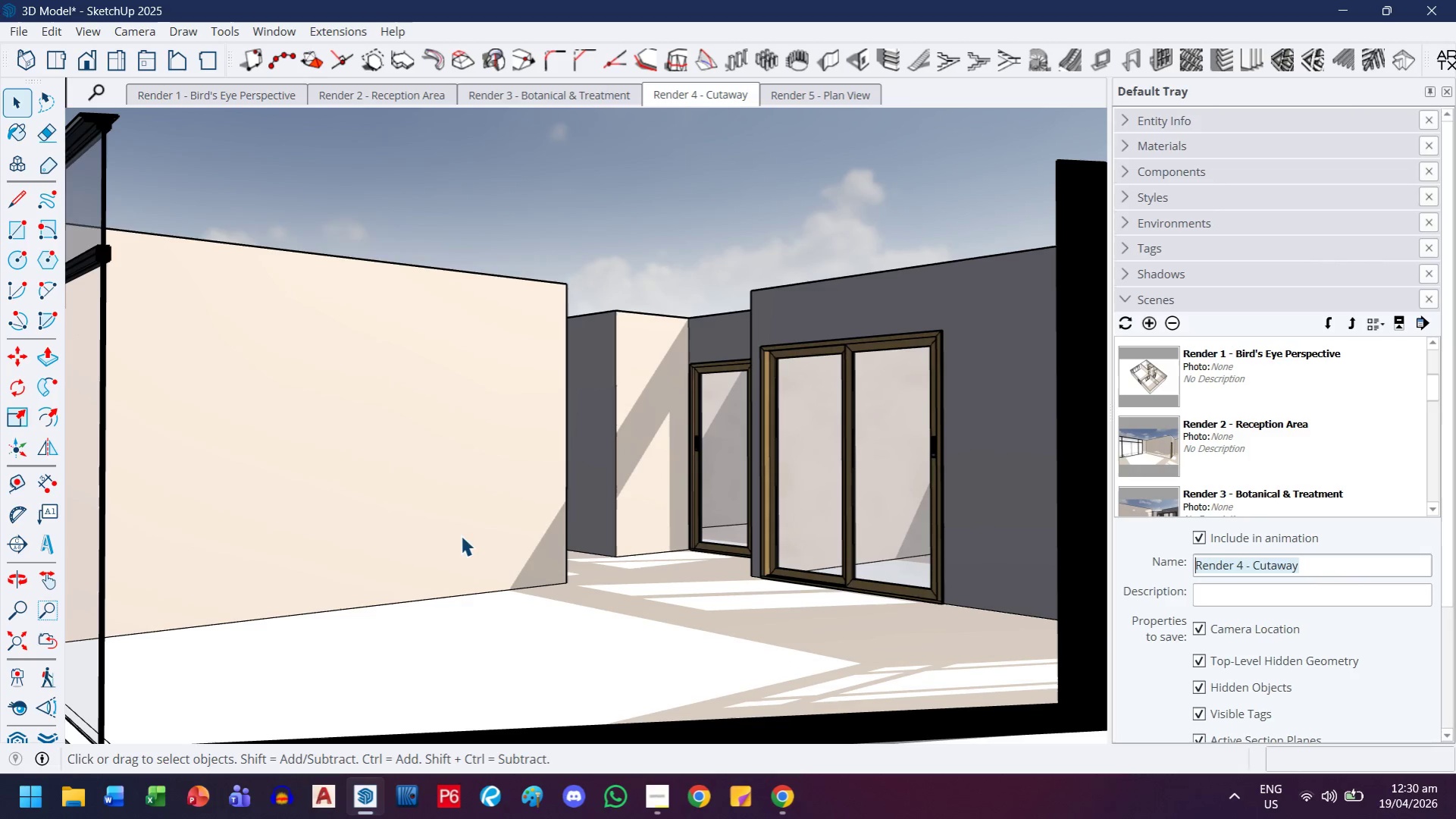 
key(Control+ControlLeft)
 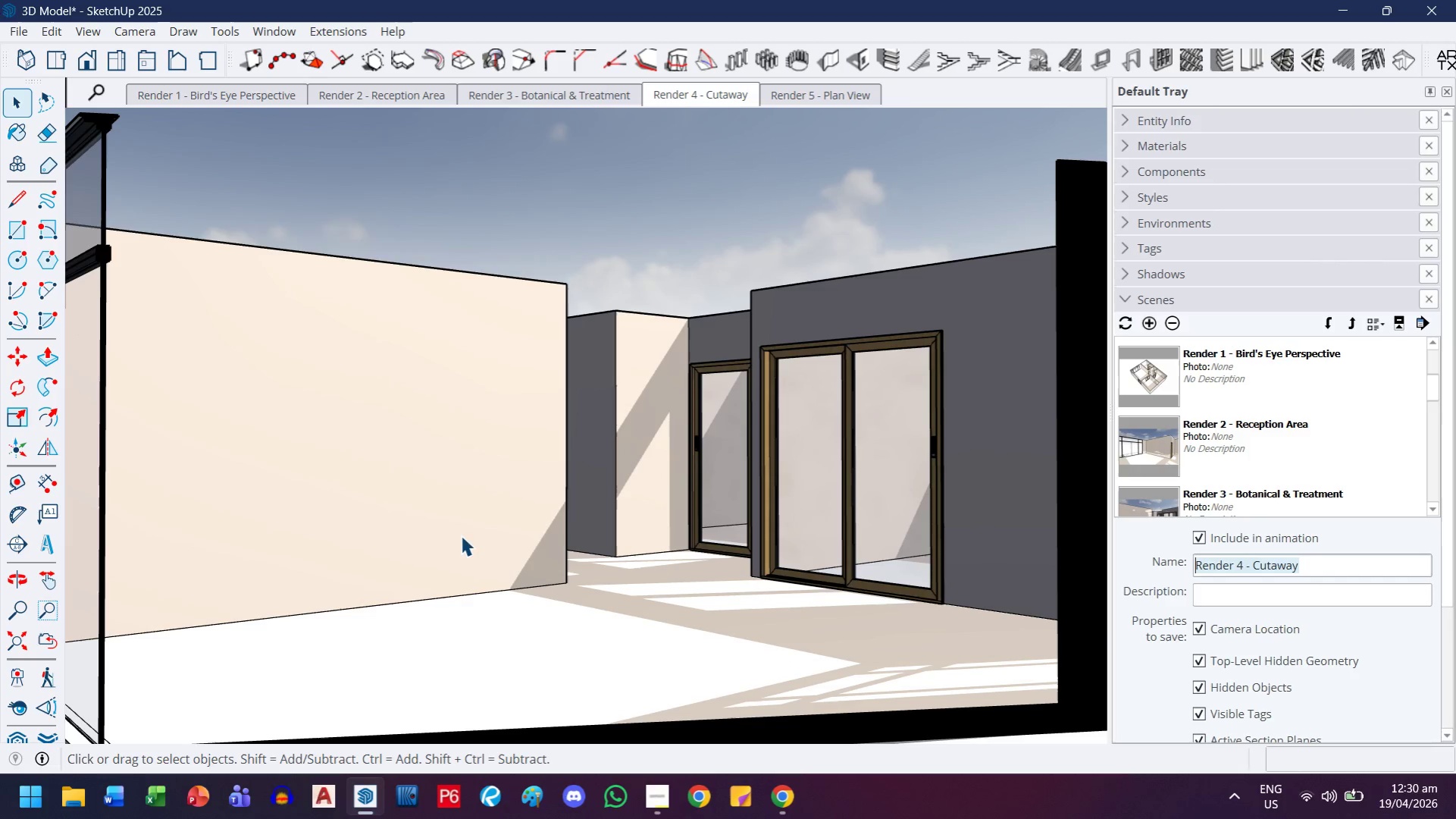 
key(Control+Z)
 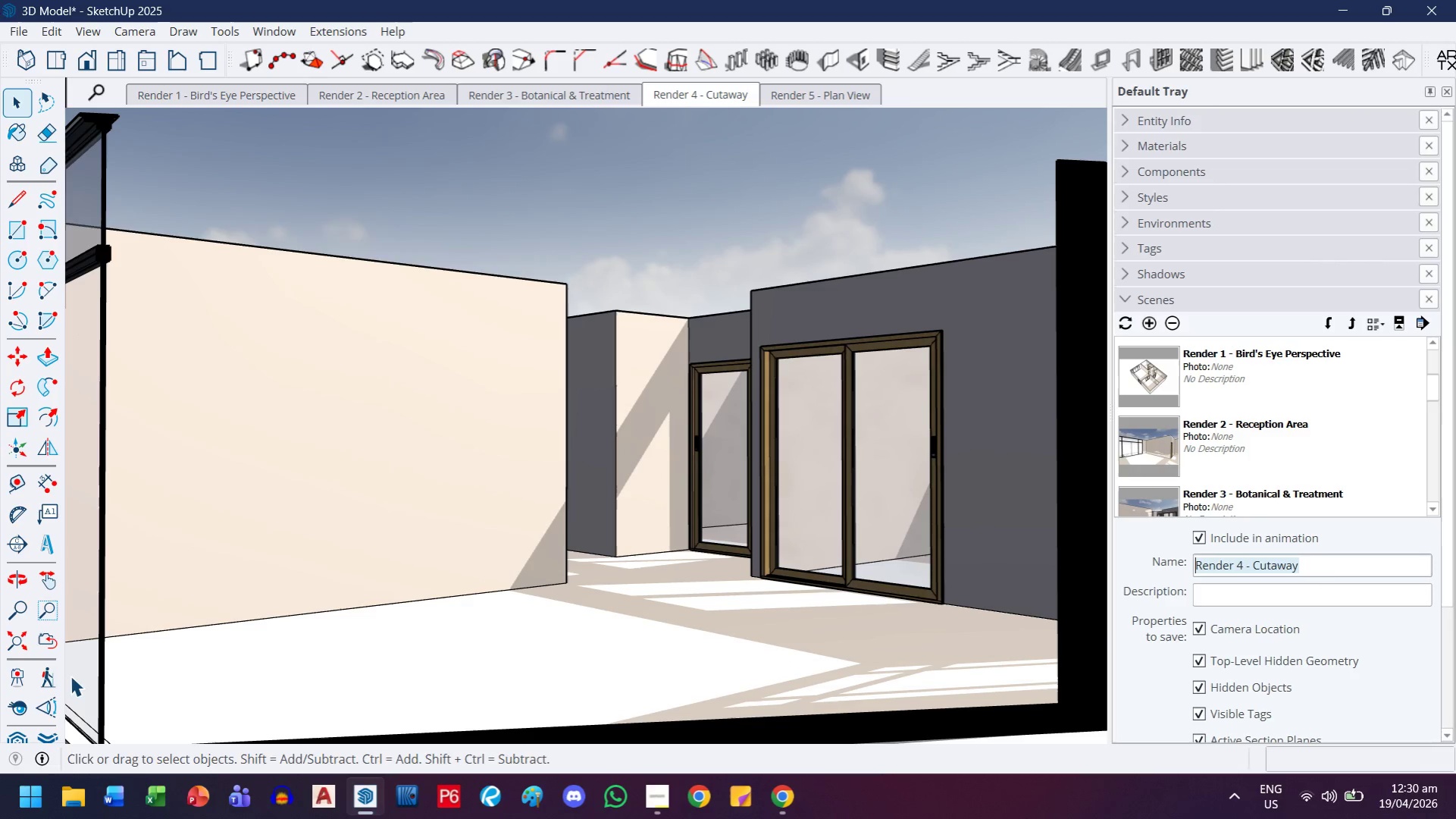 
left_click([51, 637])
 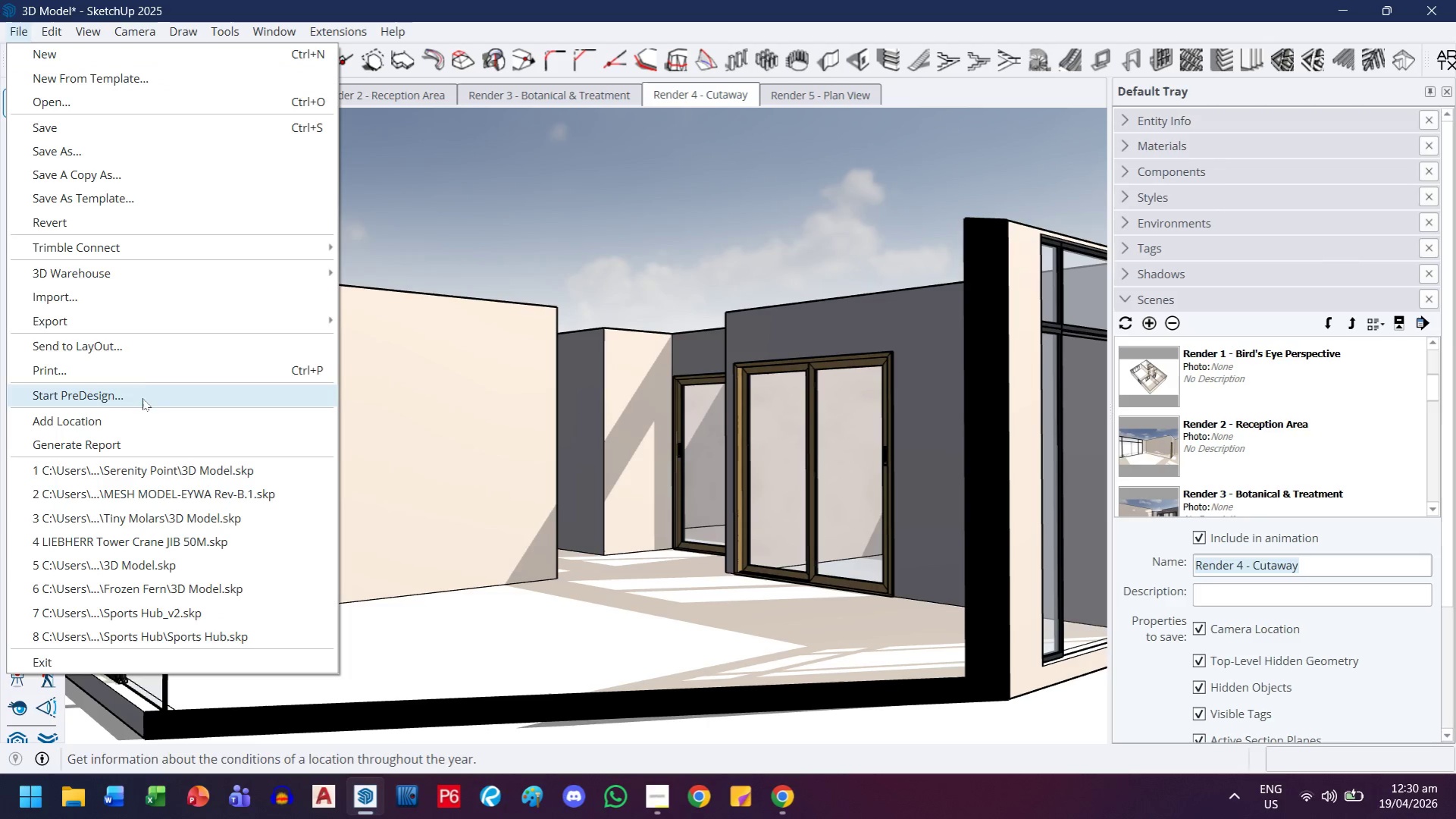 
left_click([147, 325])
 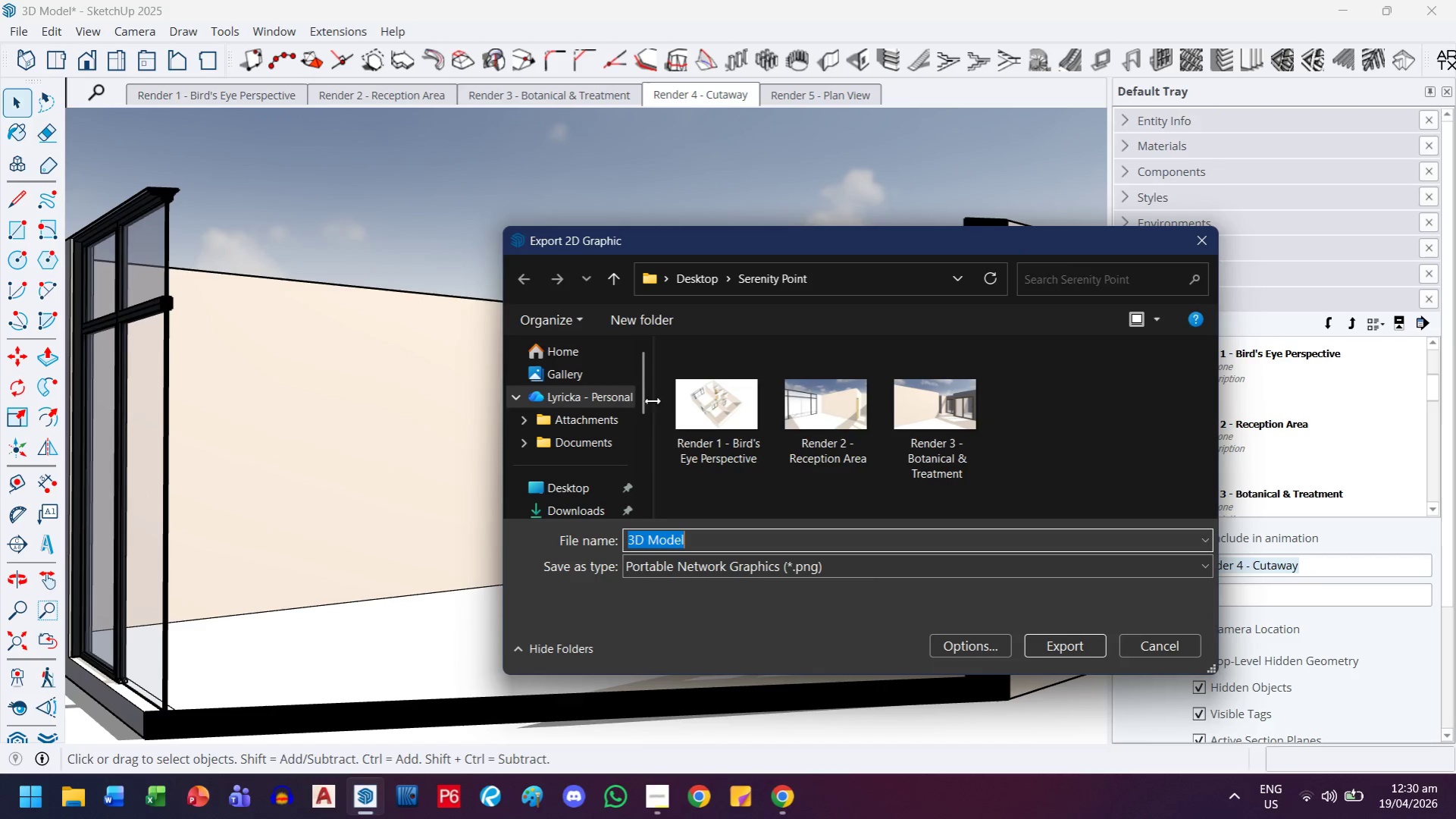 
key(Control+Shift+V)
 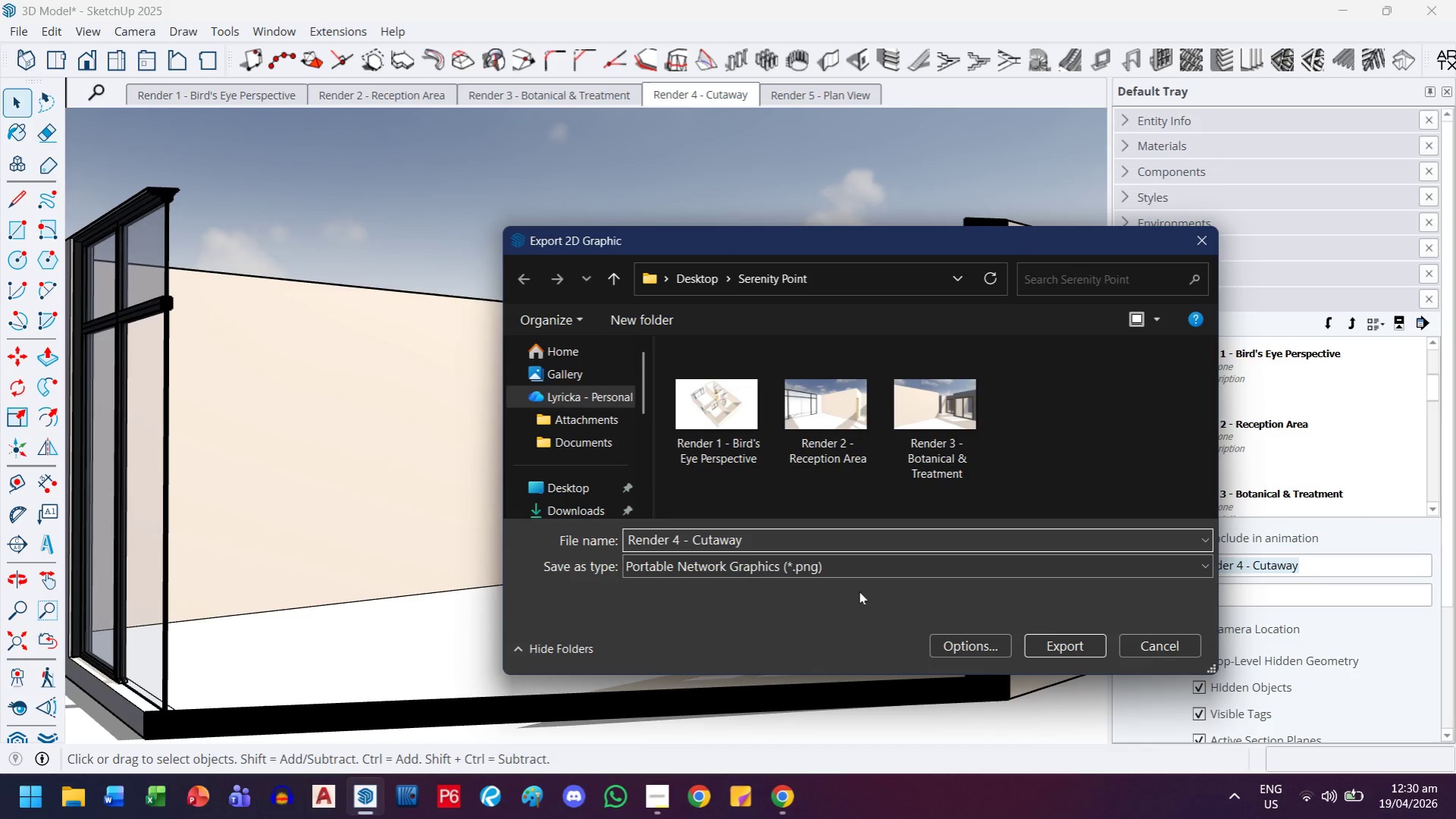 
key(Enter)
 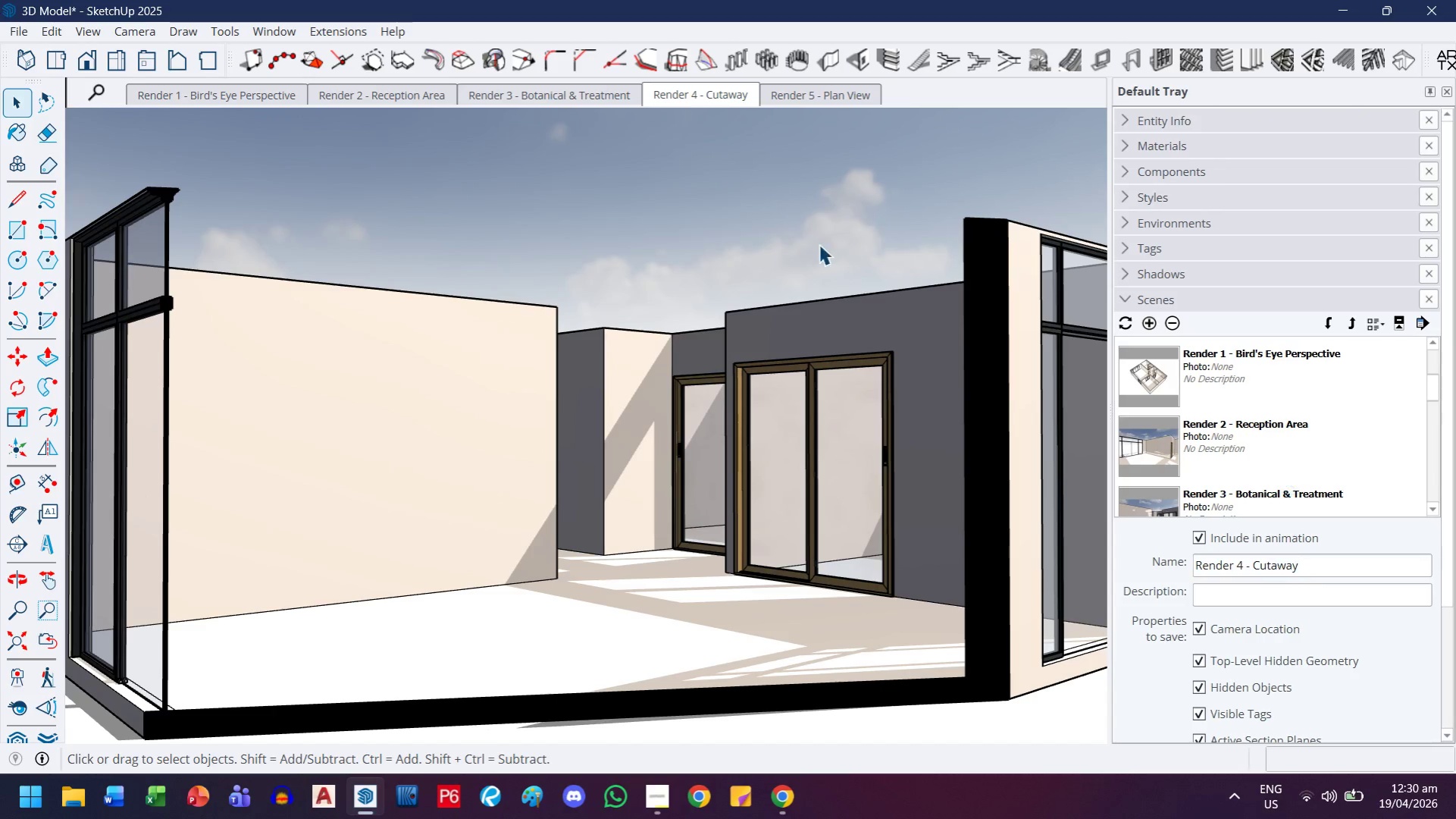 
left_click([778, 94])
 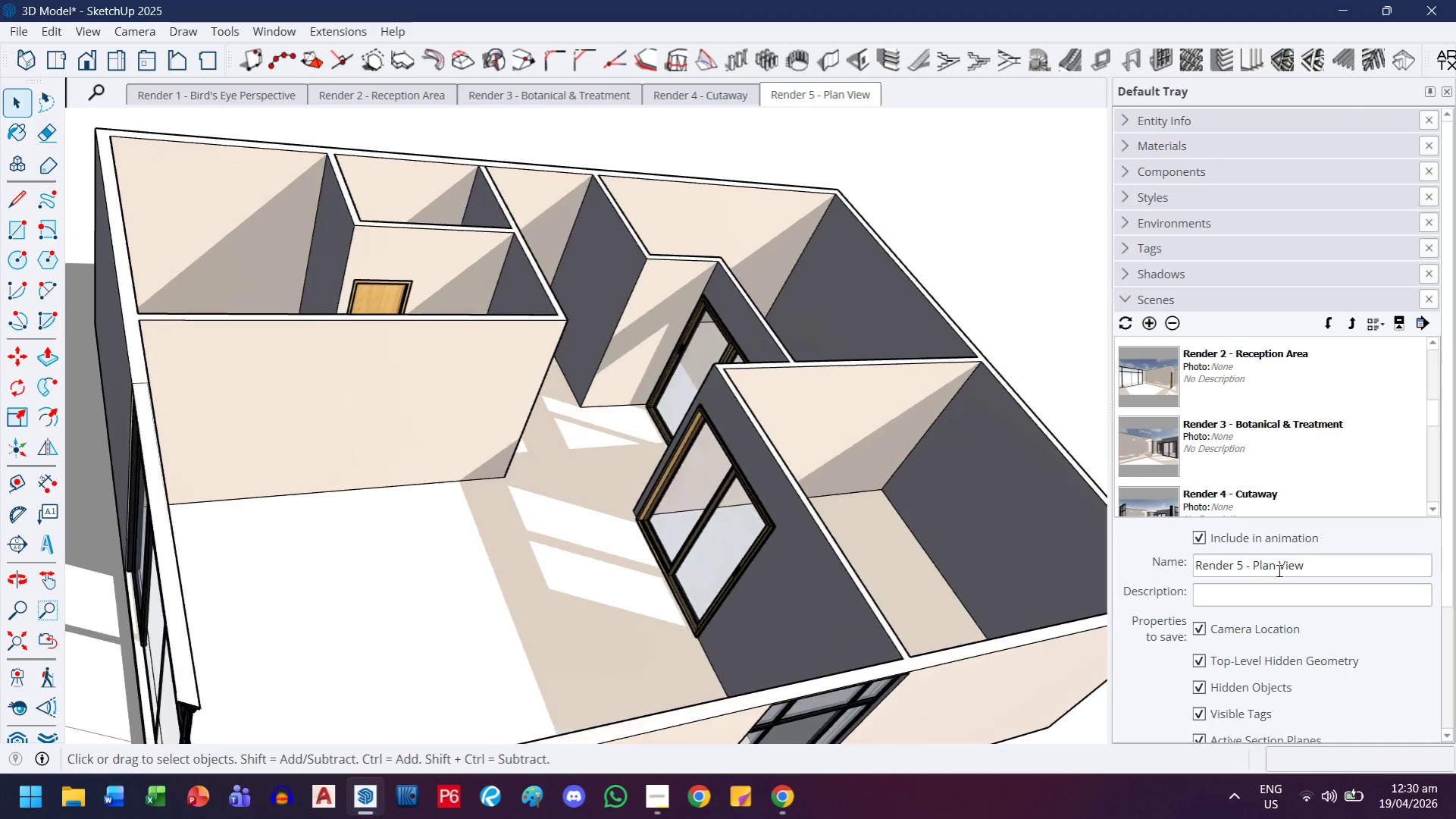 
left_click([1284, 570])
 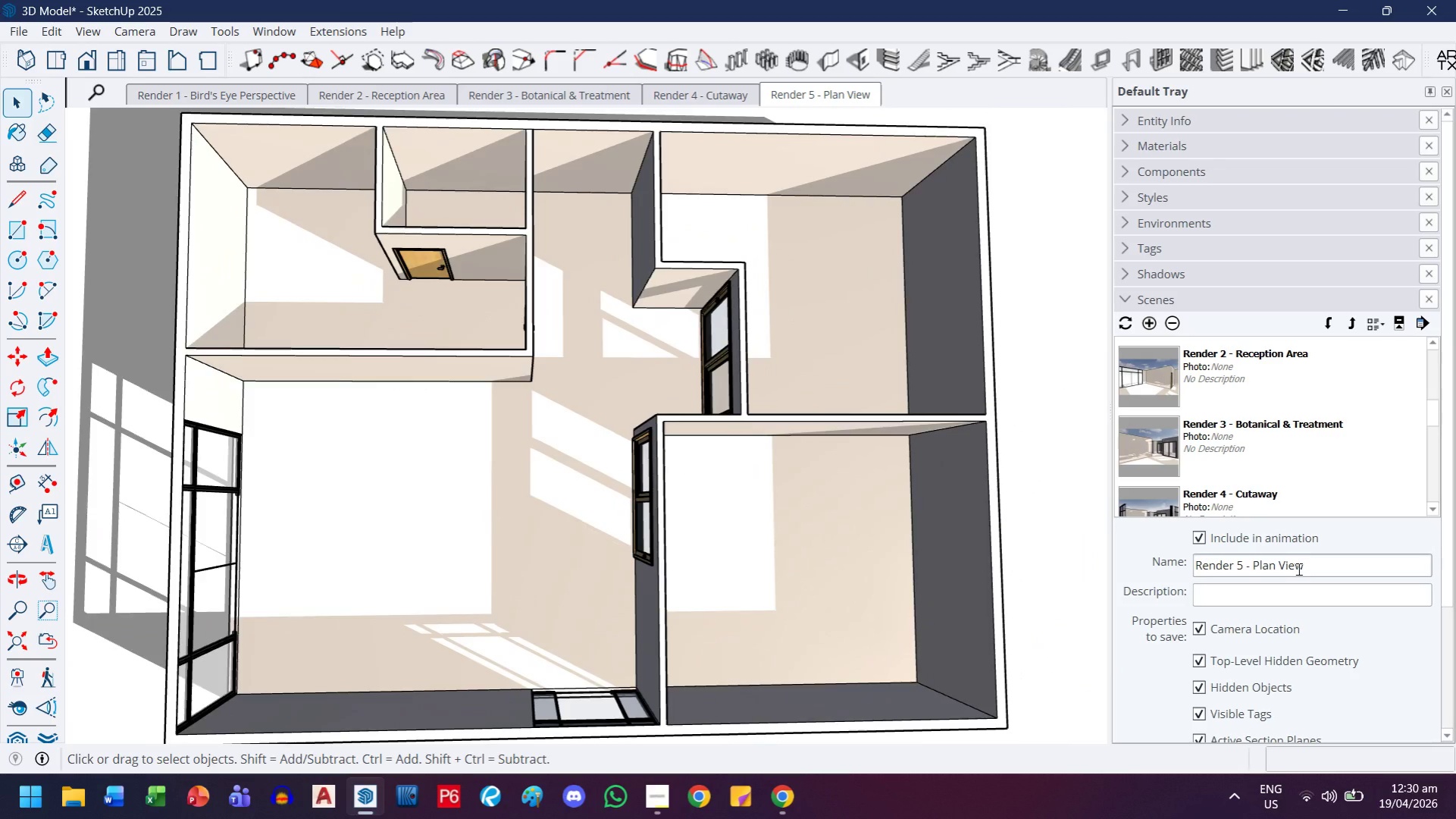 
key(Control+A)
 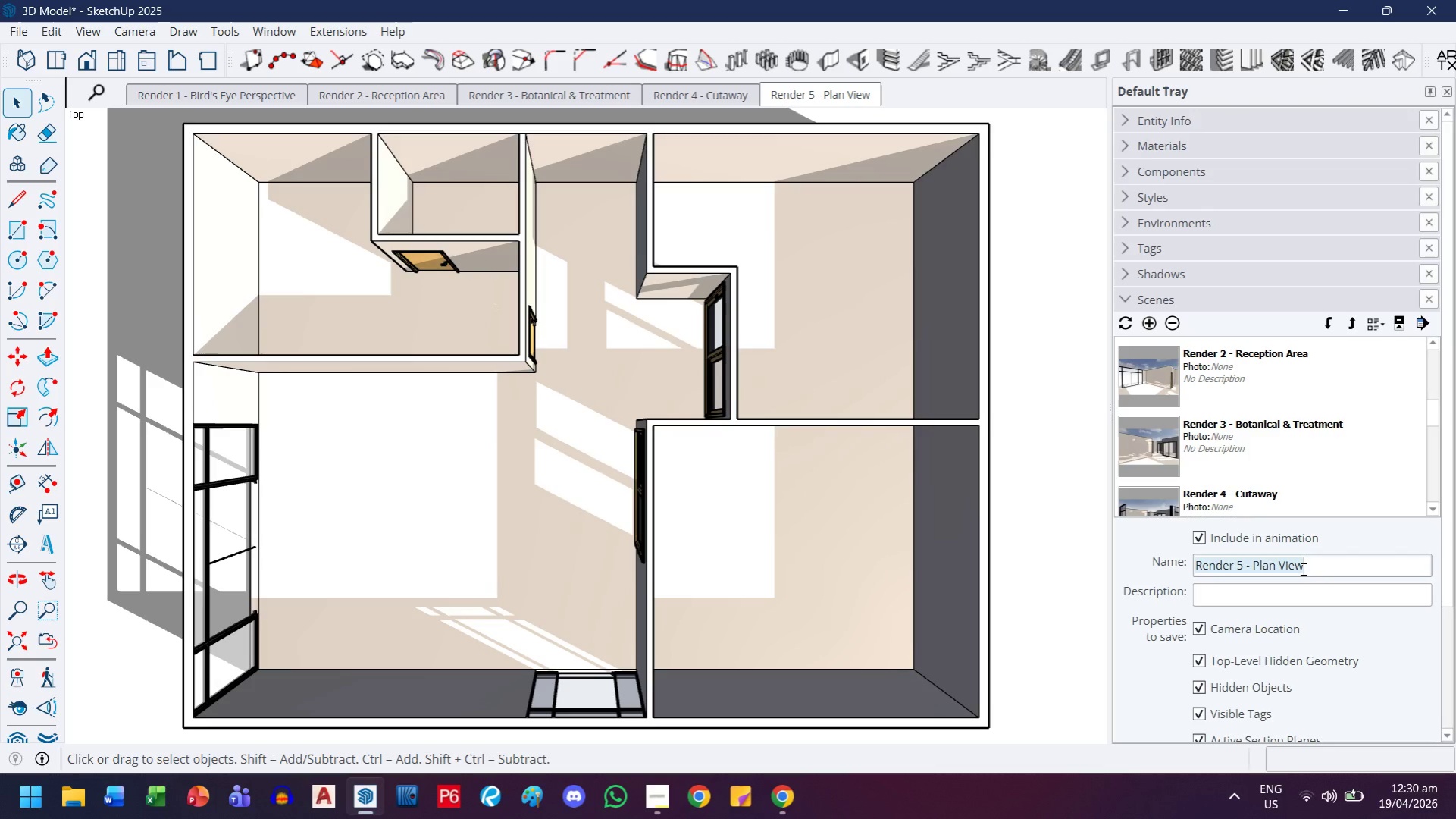 
key(Control+C)
 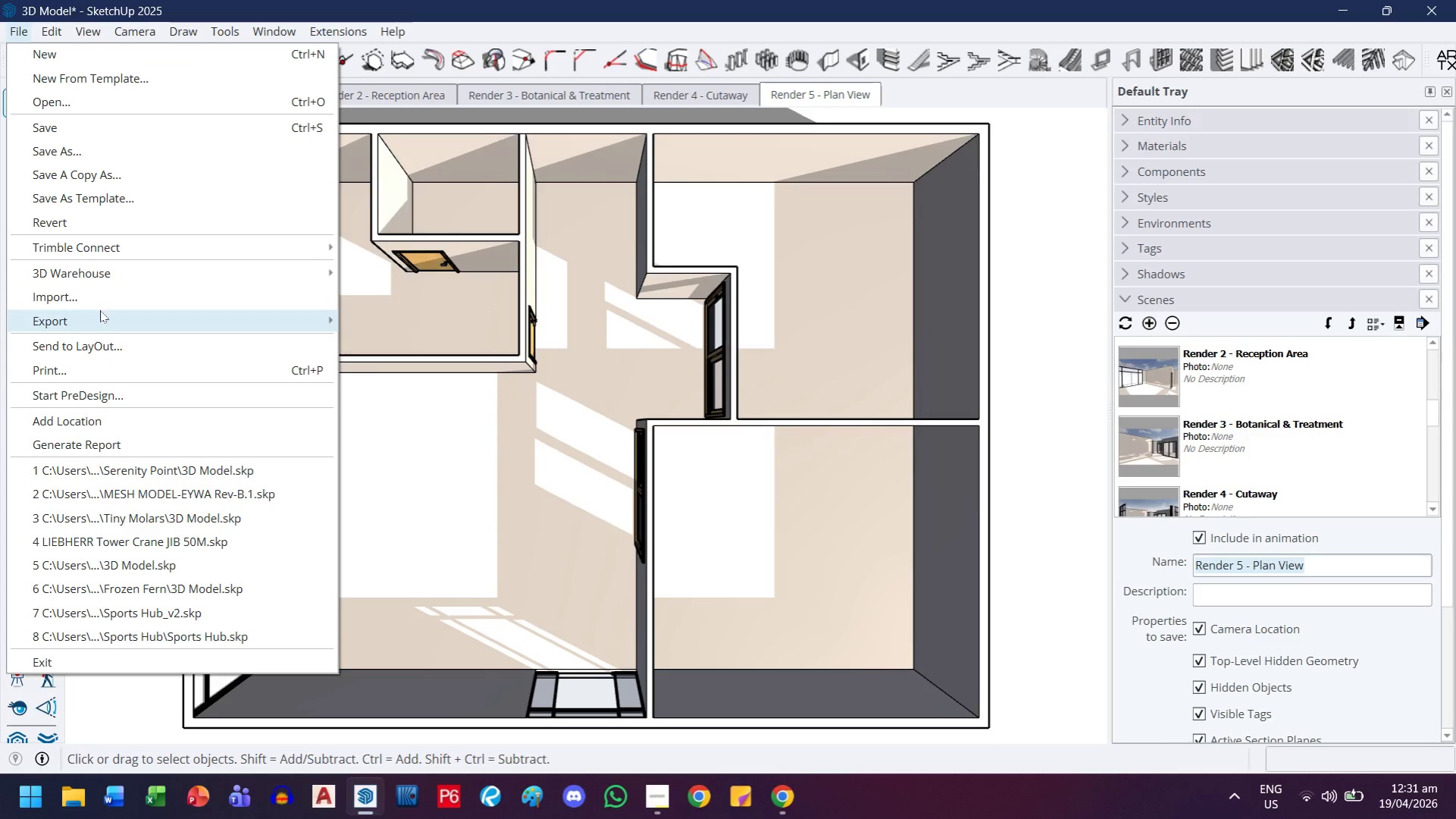 
left_click([387, 347])
 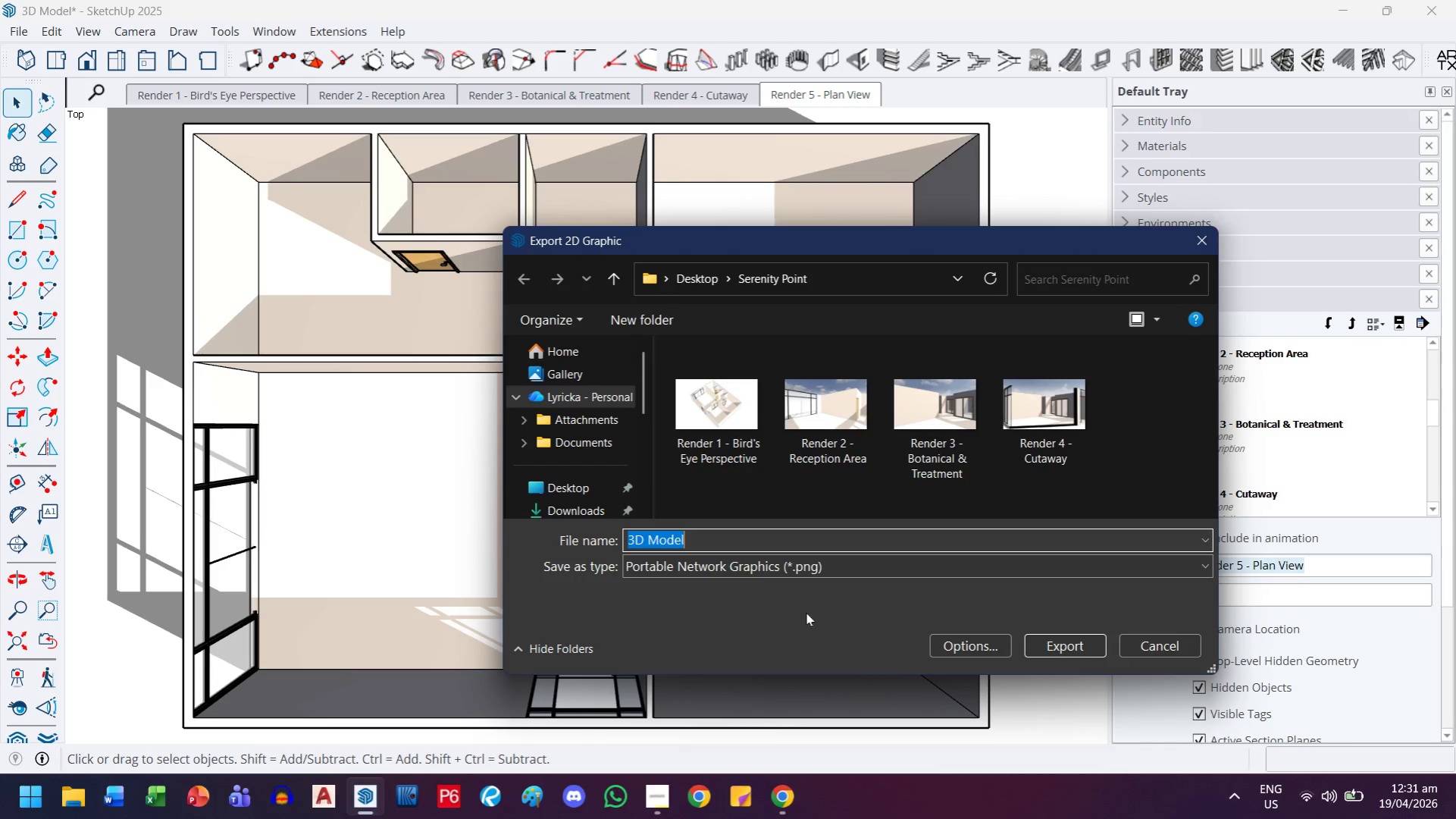 
key(Control+ControlLeft)
 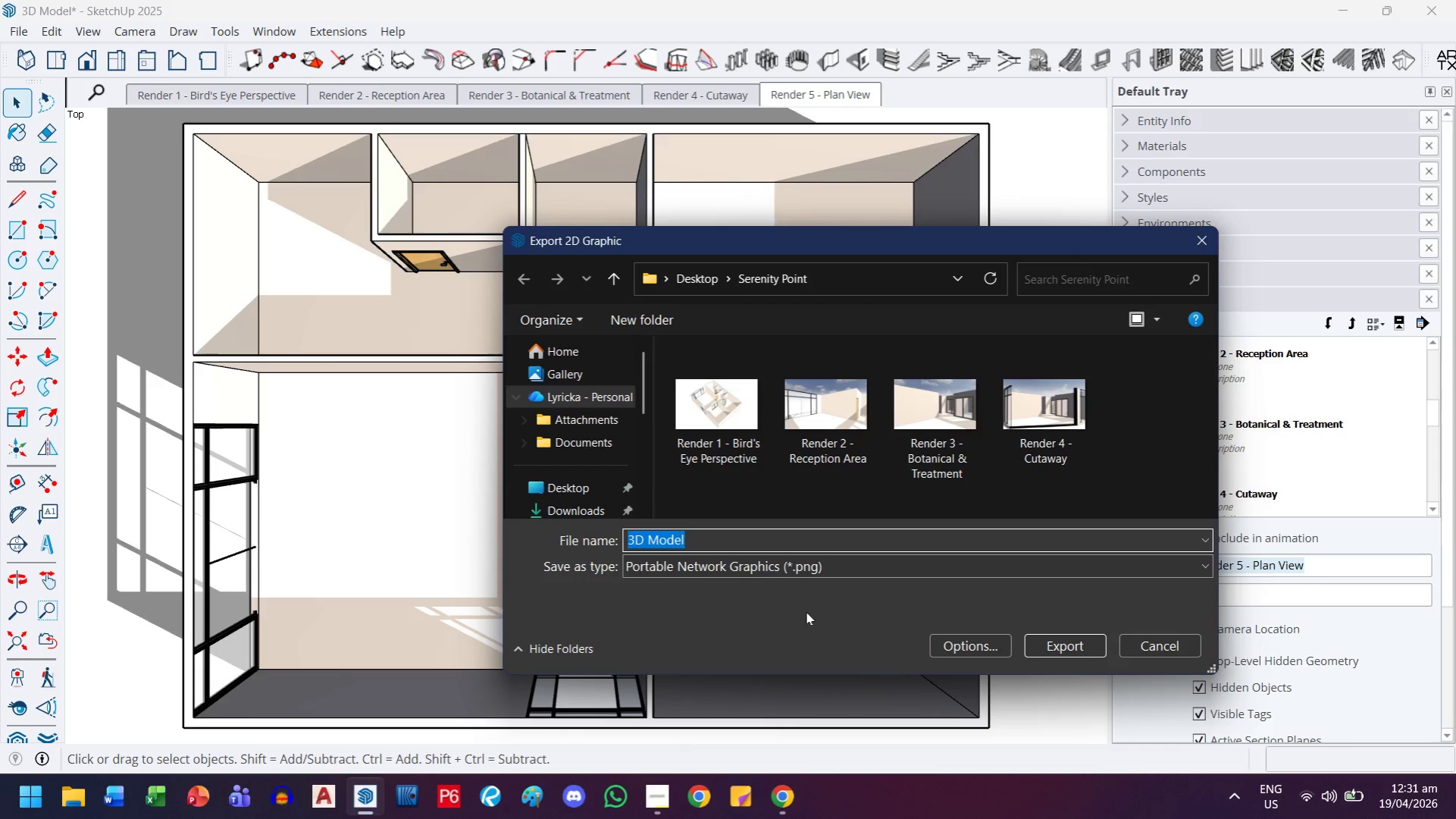 
key(Control+Shift+ShiftLeft)
 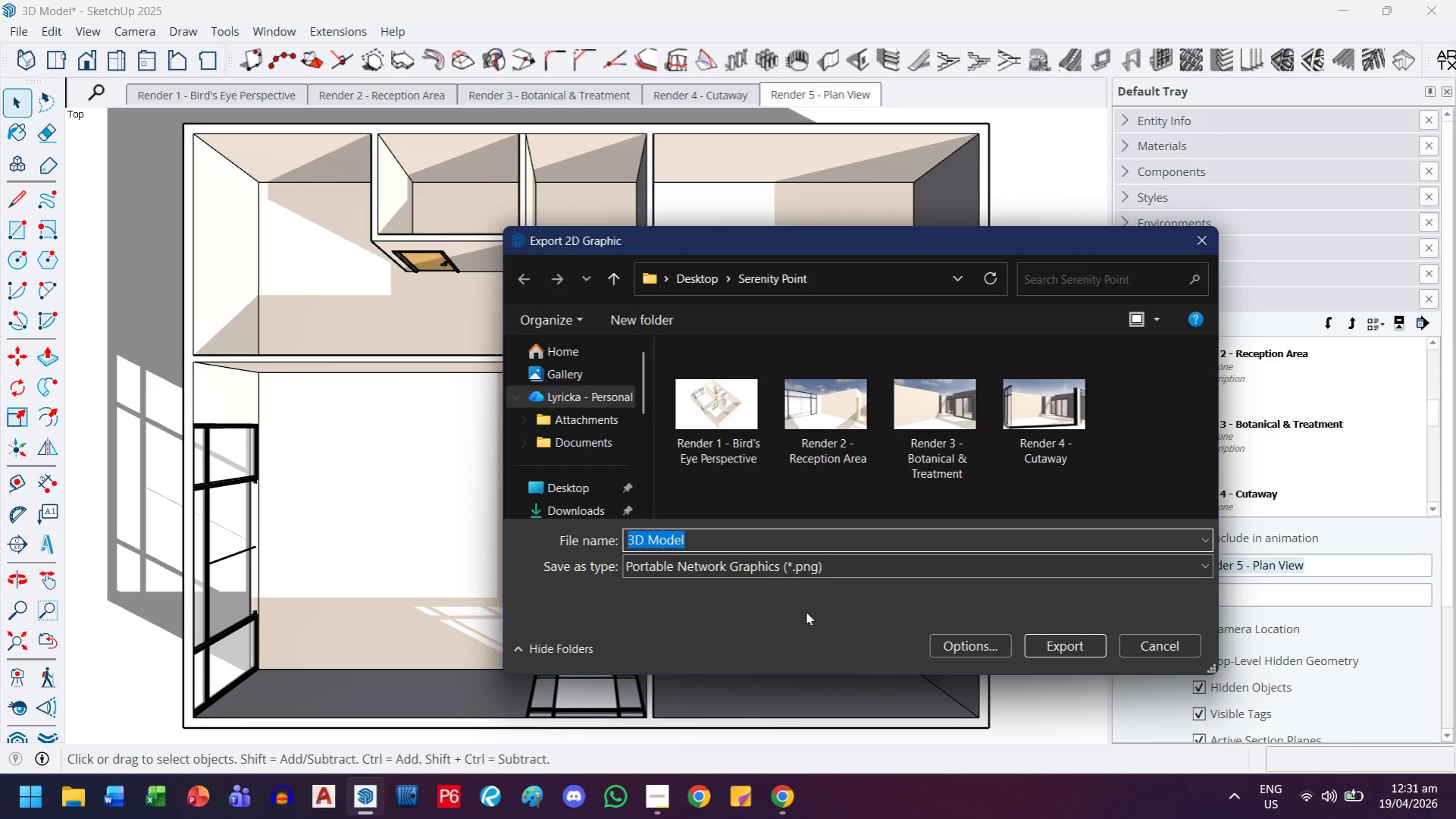 
key(Control+Shift+V)
 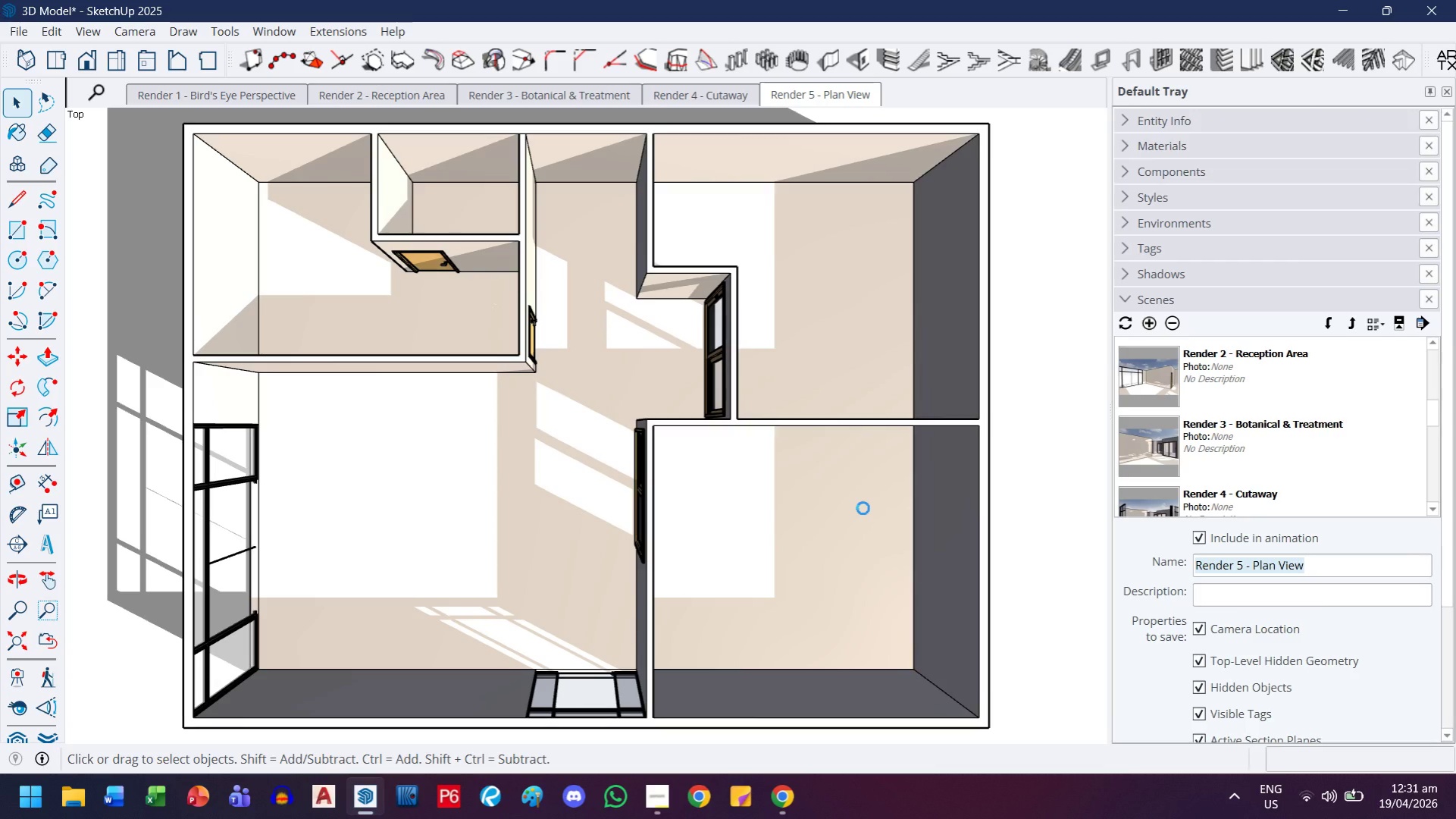 
wait(5.61)
 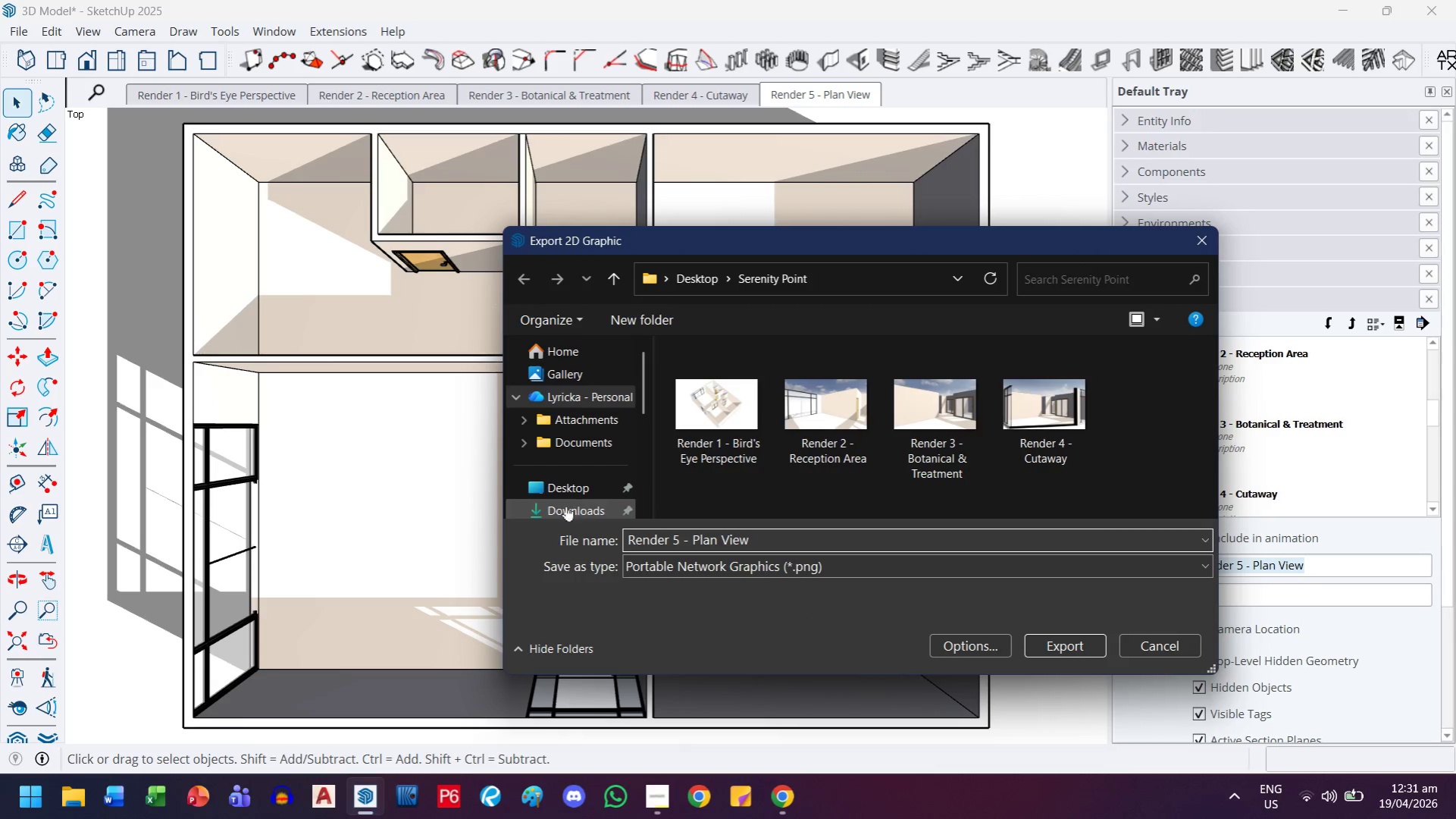 
hold_key(key=ControlLeft, duration=0.45)
 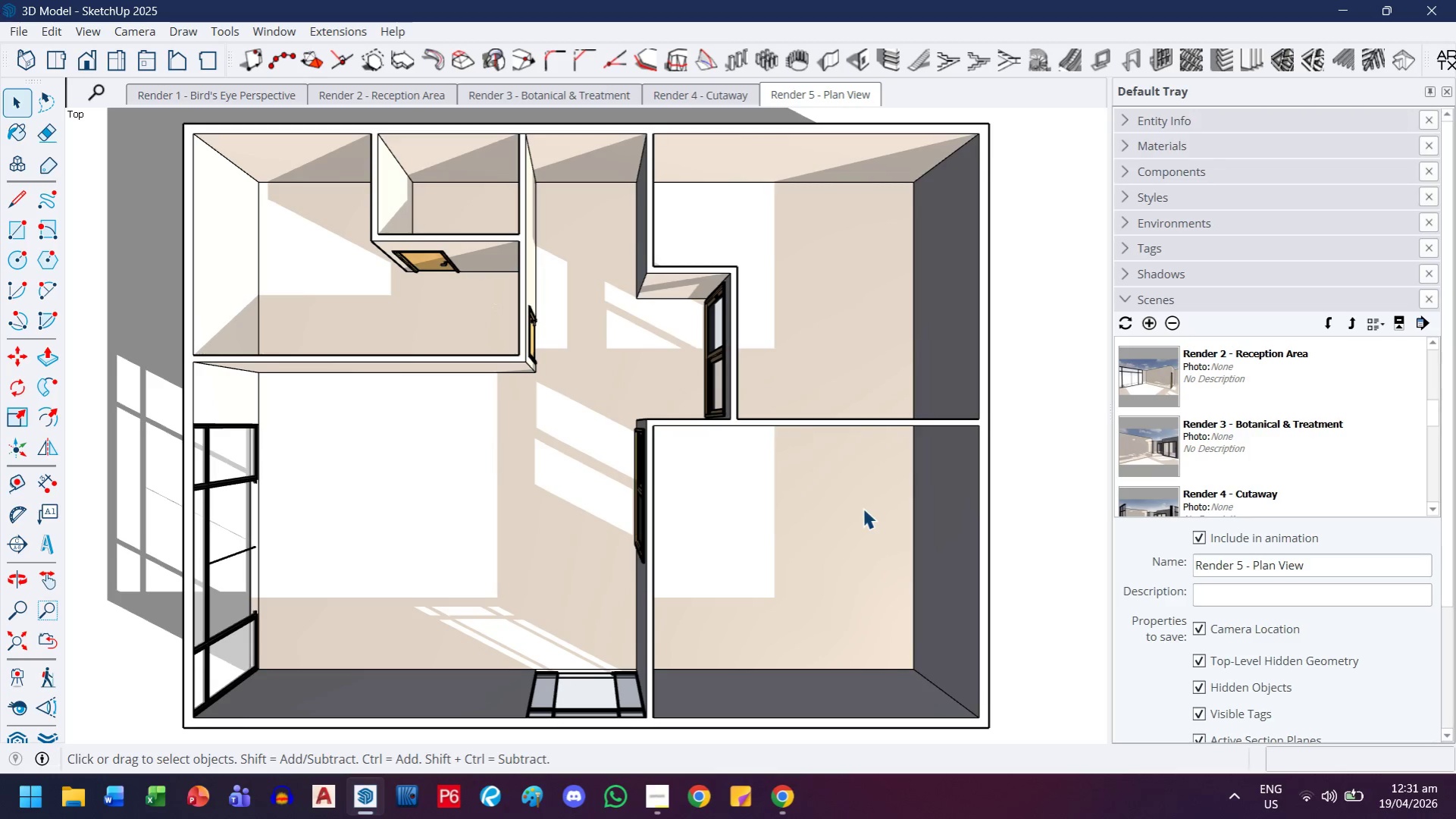 